 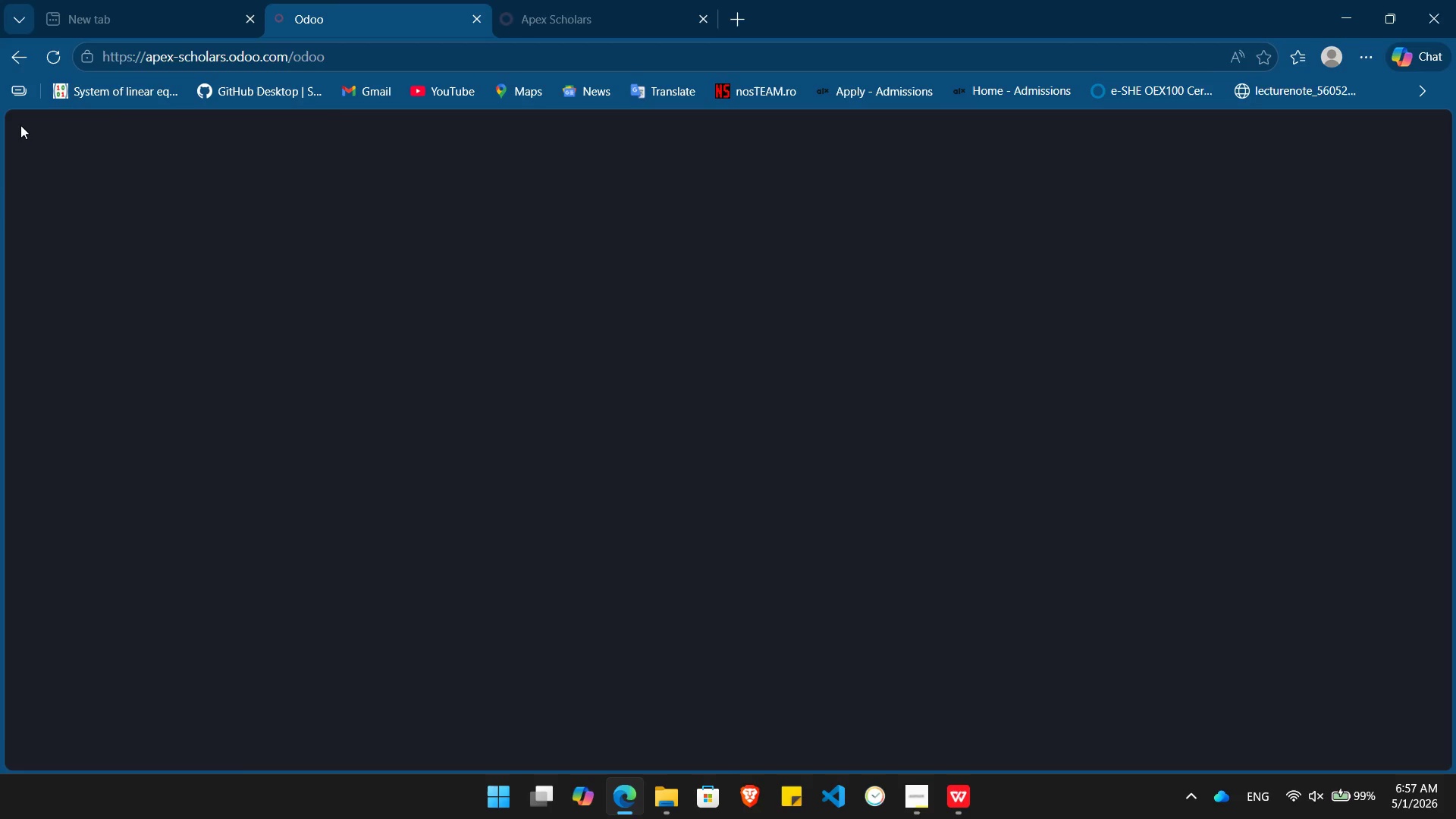 
left_click([1082, 428])
 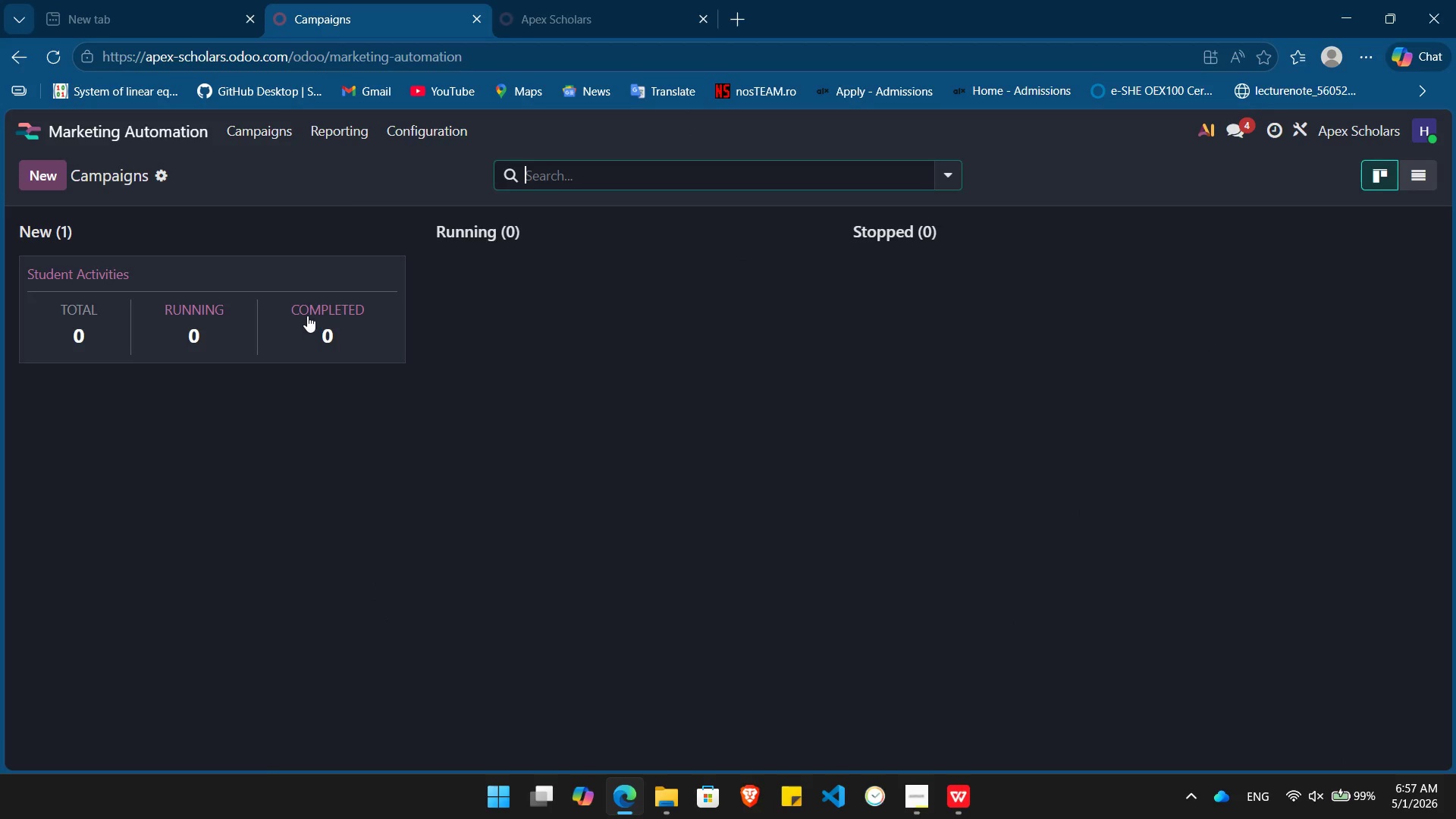 
left_click([307, 315])
 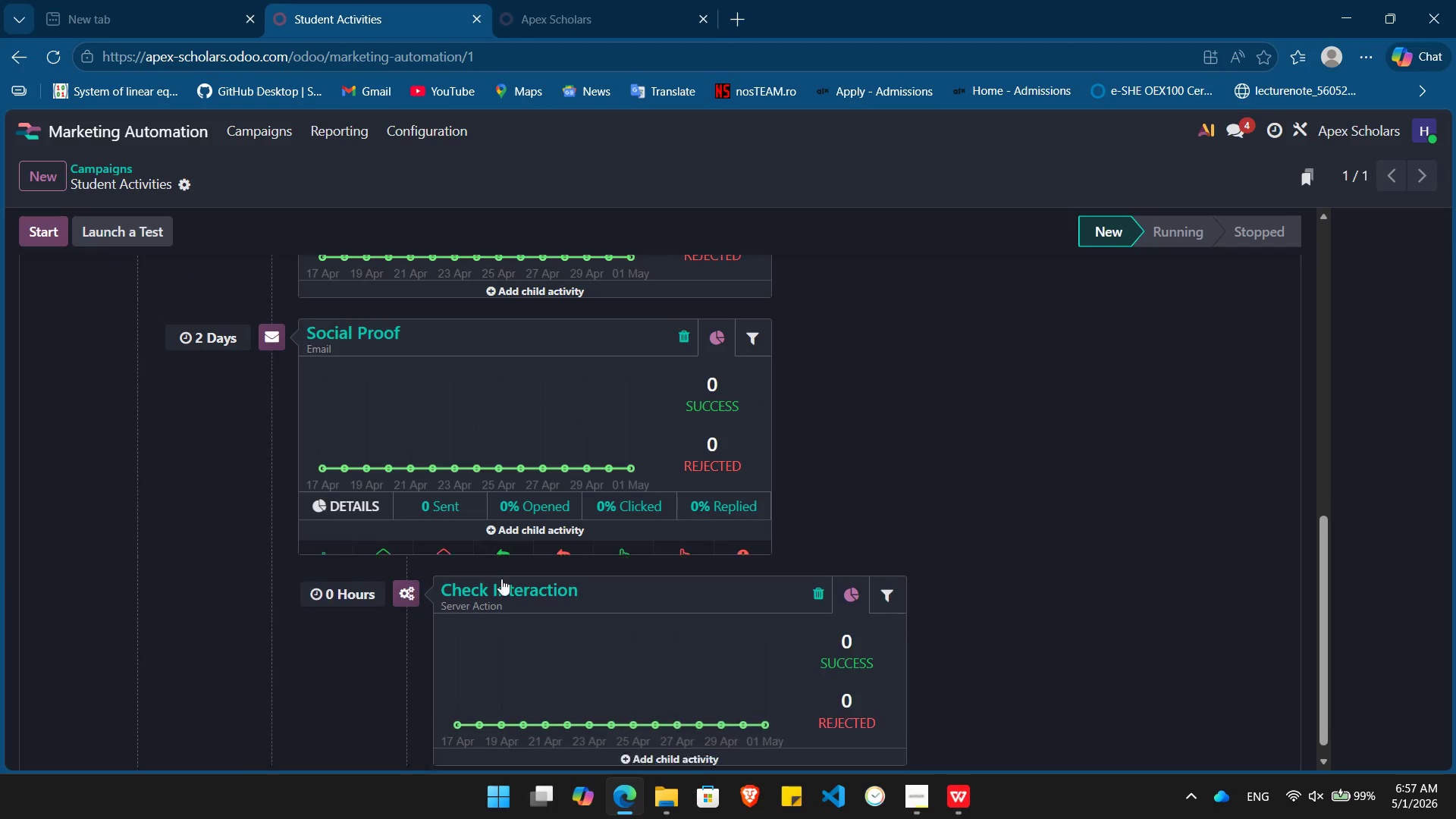 
wait(5.66)
 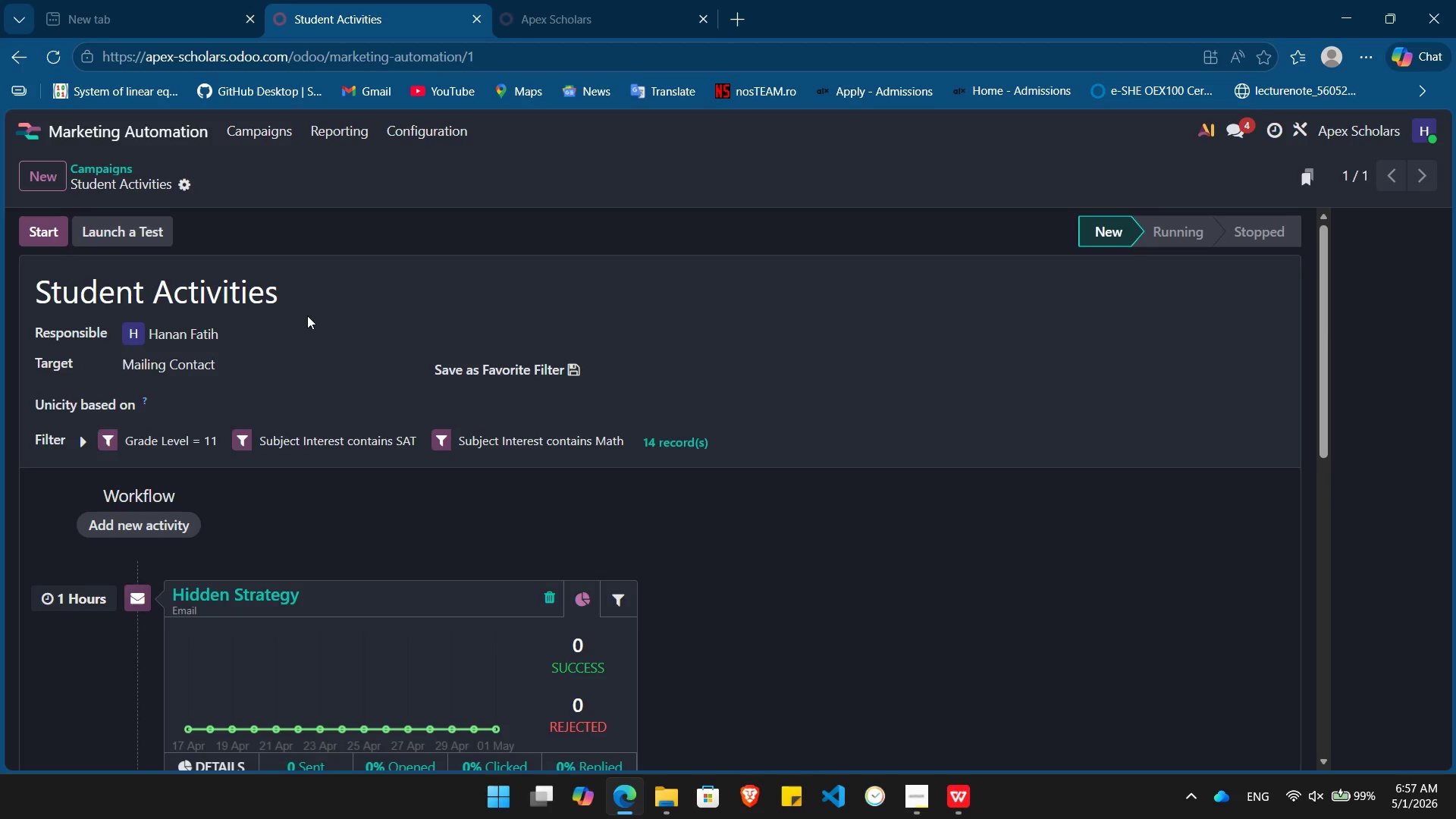 
left_click([503, 579])
 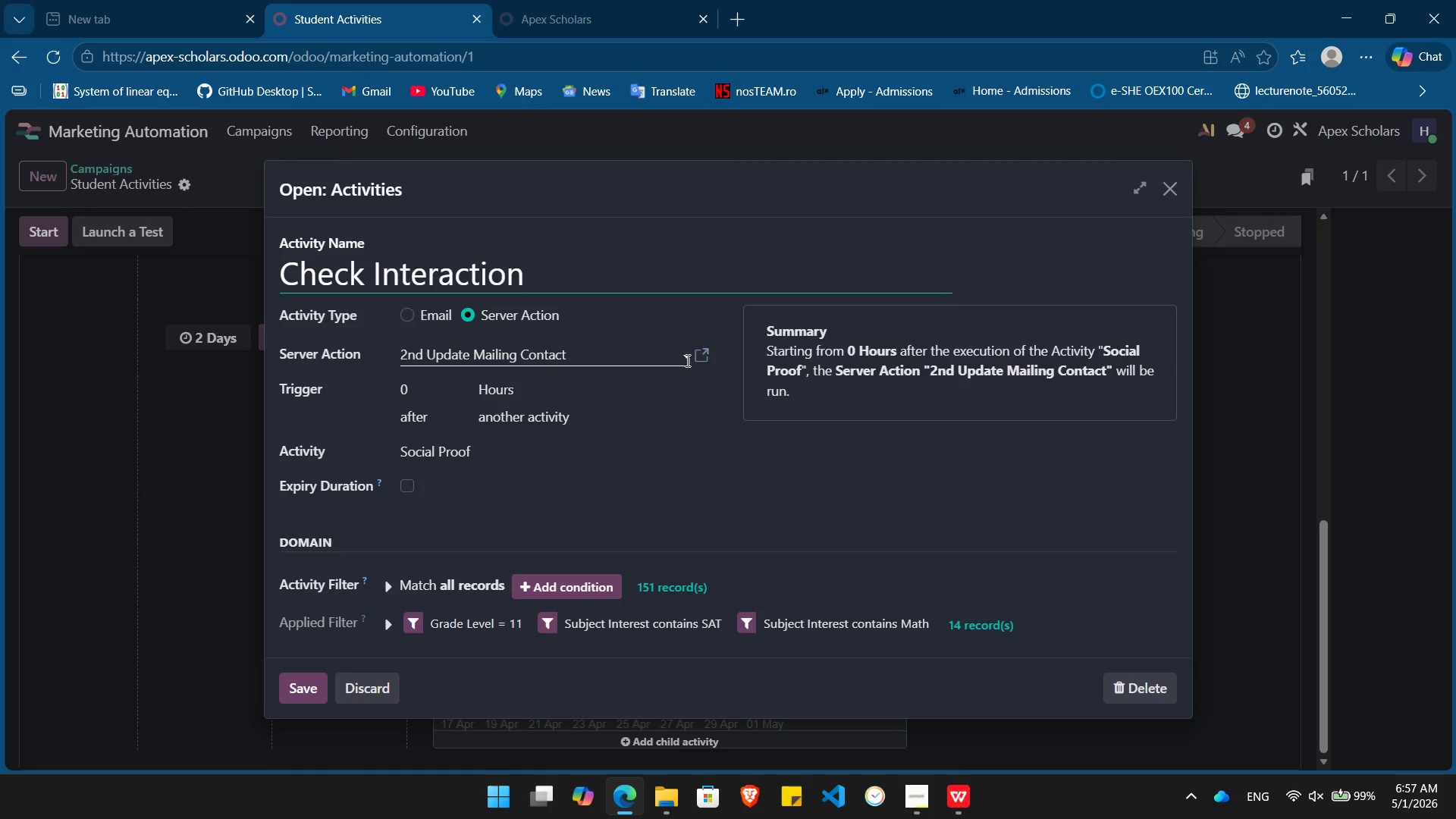 
wait(5.22)
 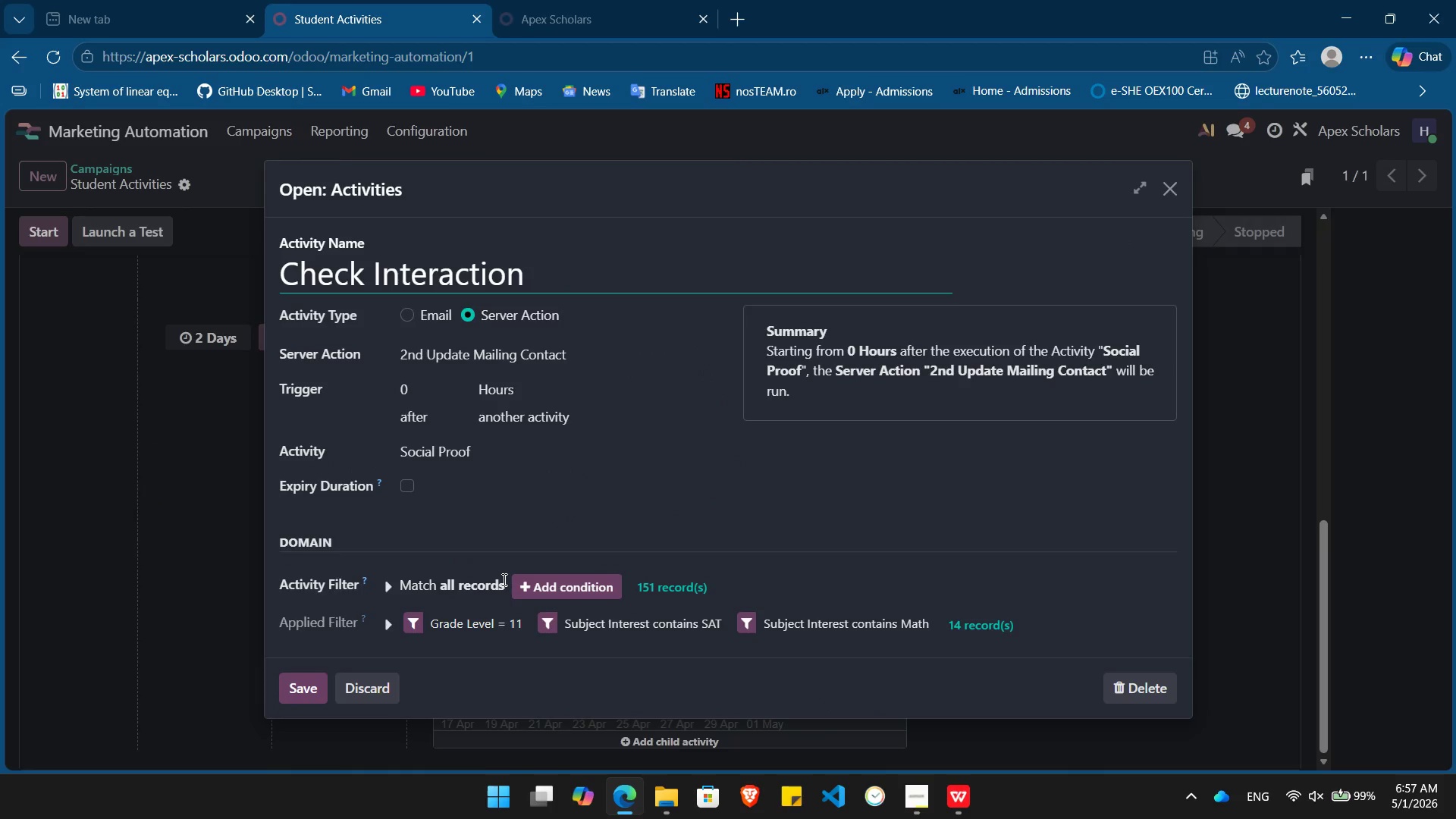 
left_click([711, 350])
 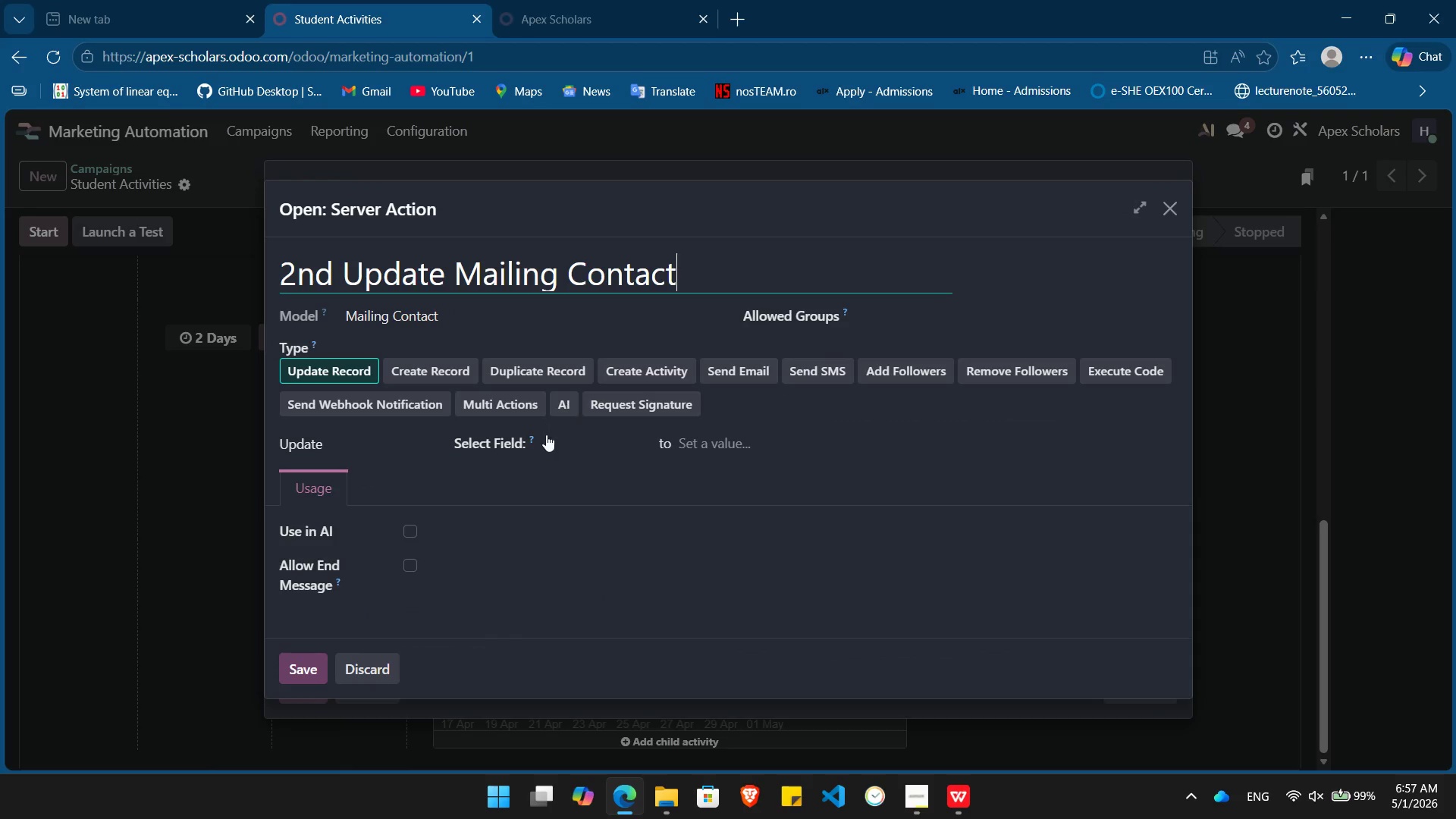 
left_click([578, 451])
 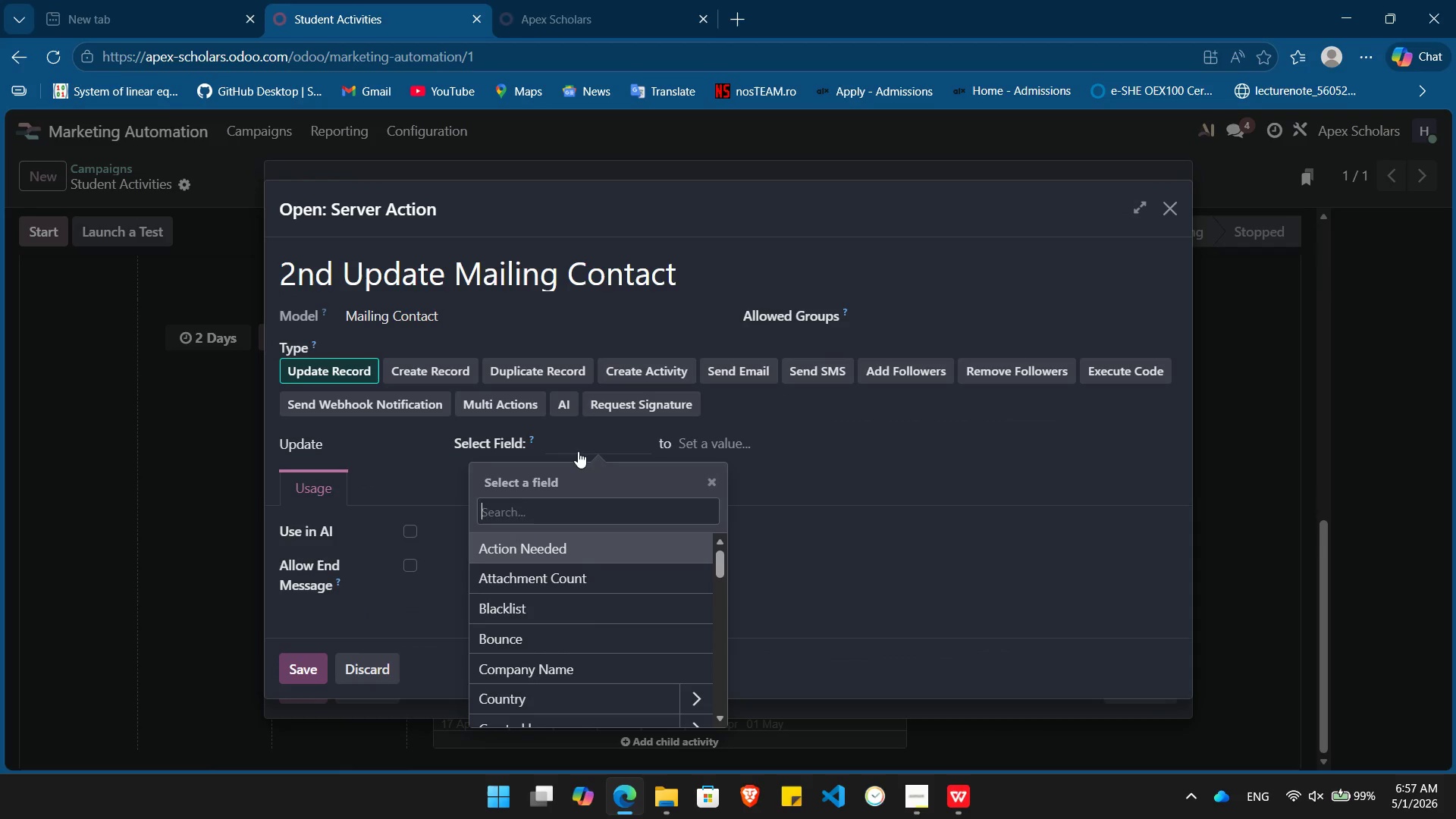 
type(crm)
key(Backspace)
key(Backspace)
key(Backspace)
type(acti)
 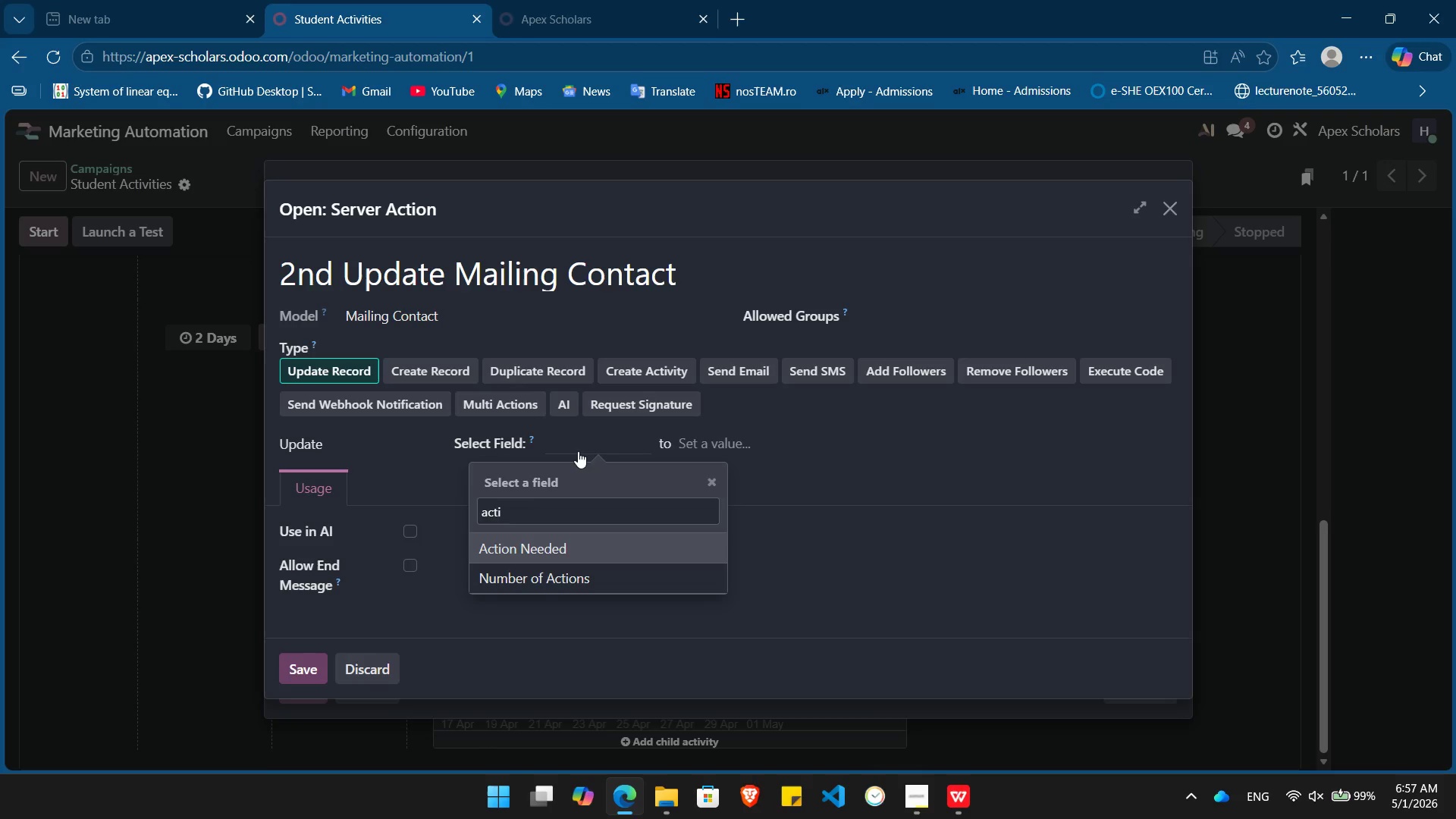 
hold_key(key=Backspace, duration=0.81)
 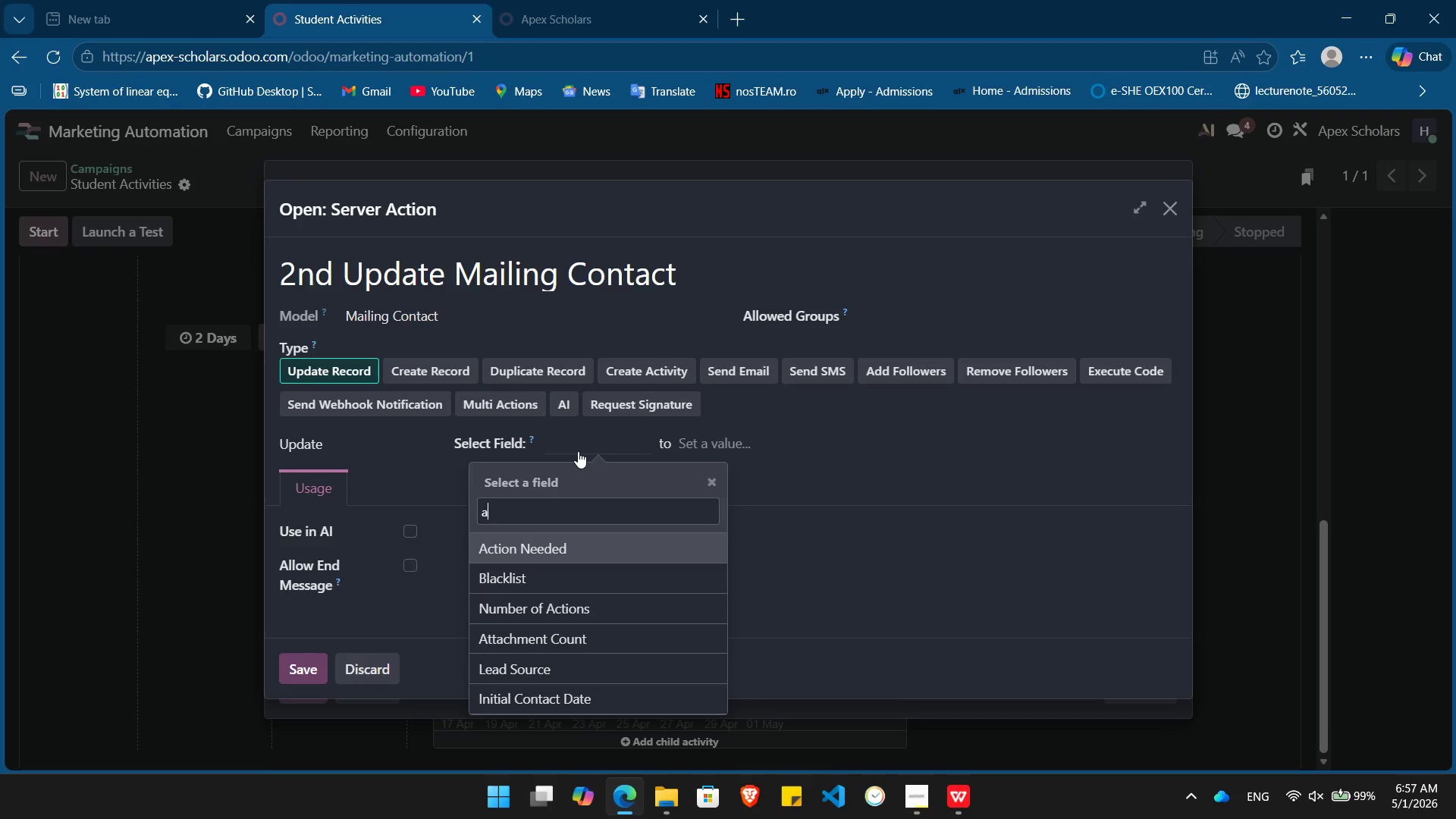 
key(Backspace)
 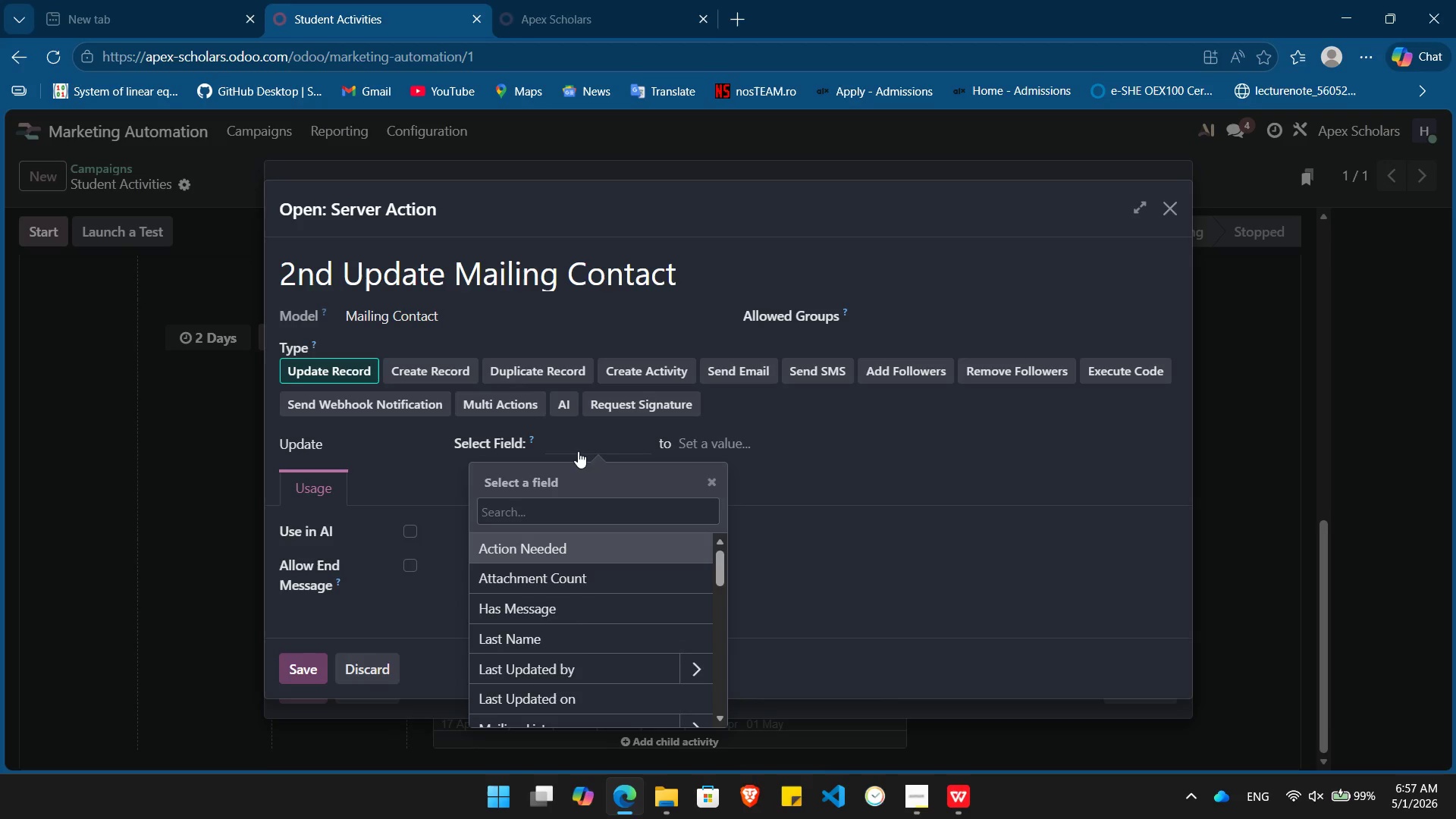 
key(Backspace)
 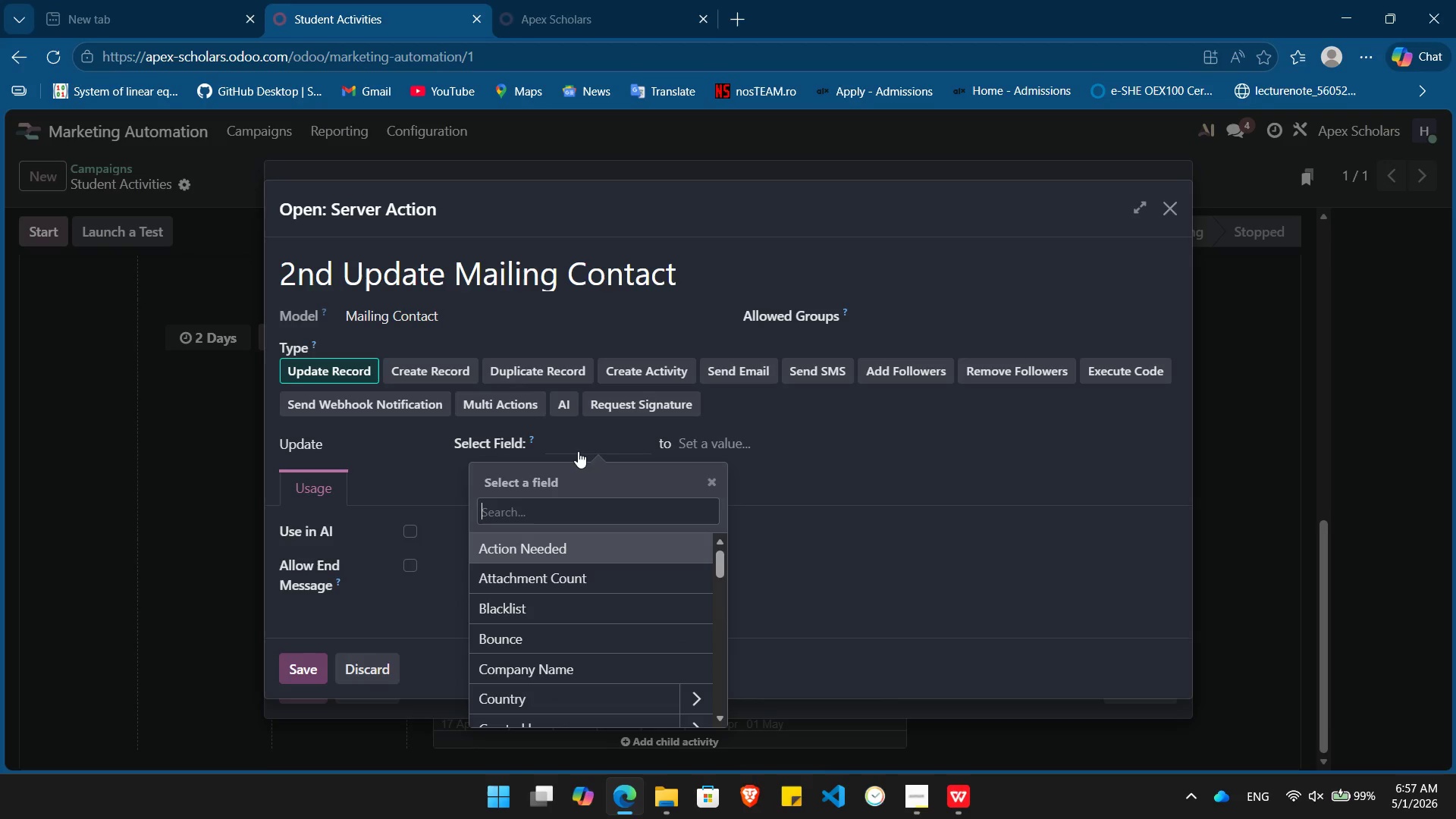 
key(Backspace)
 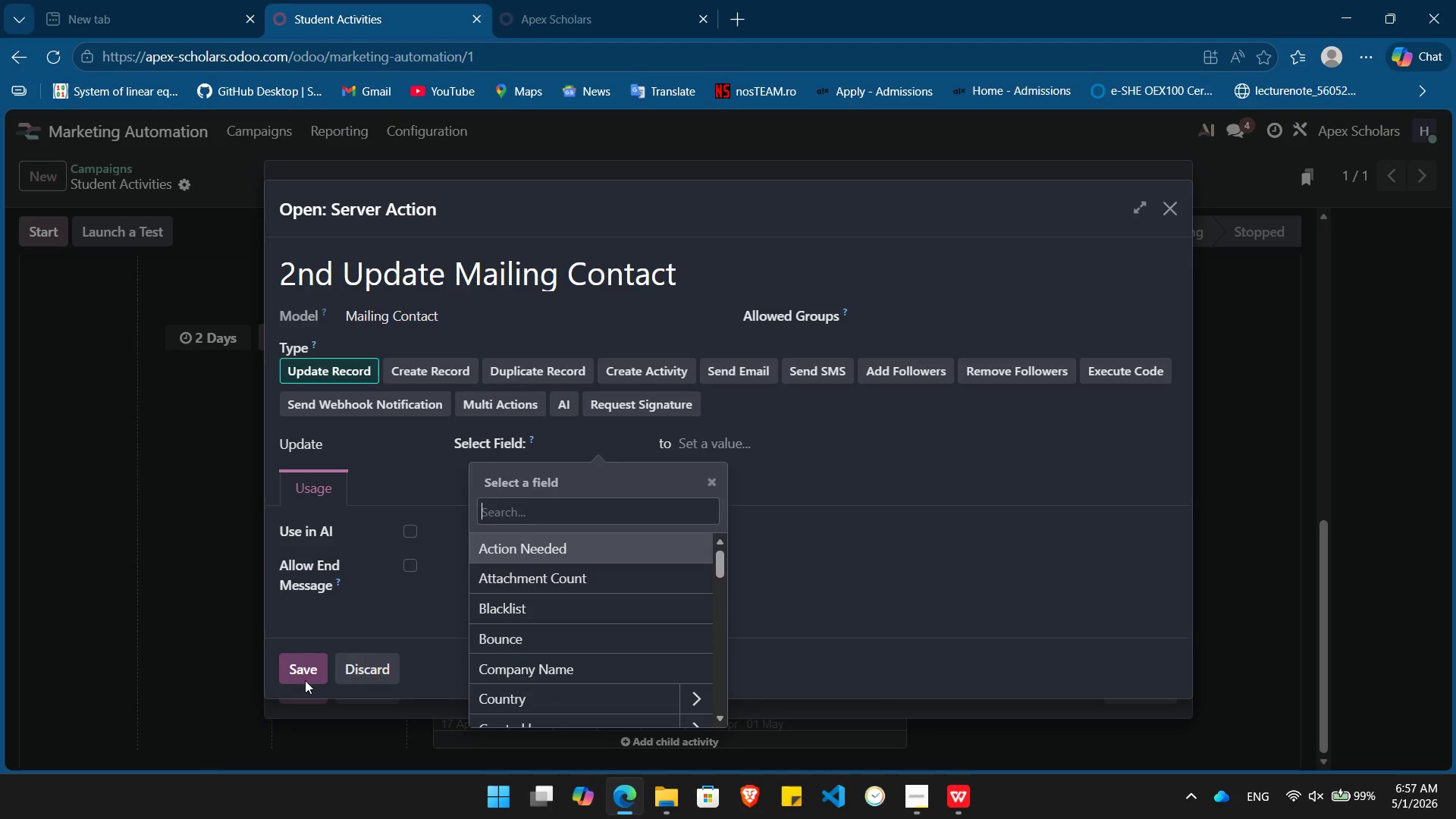 
left_click([312, 664])
 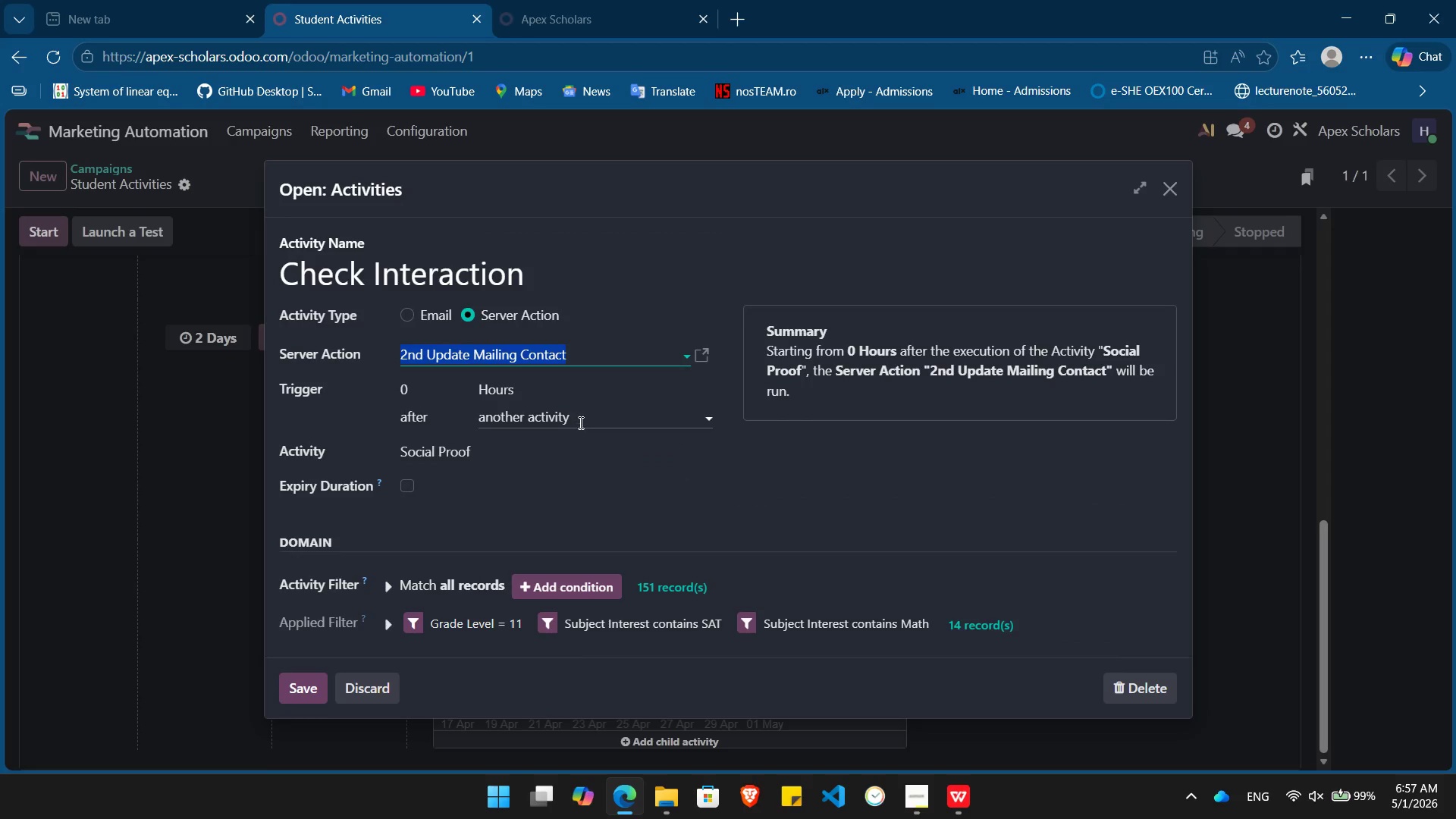 
left_click([582, 421])
 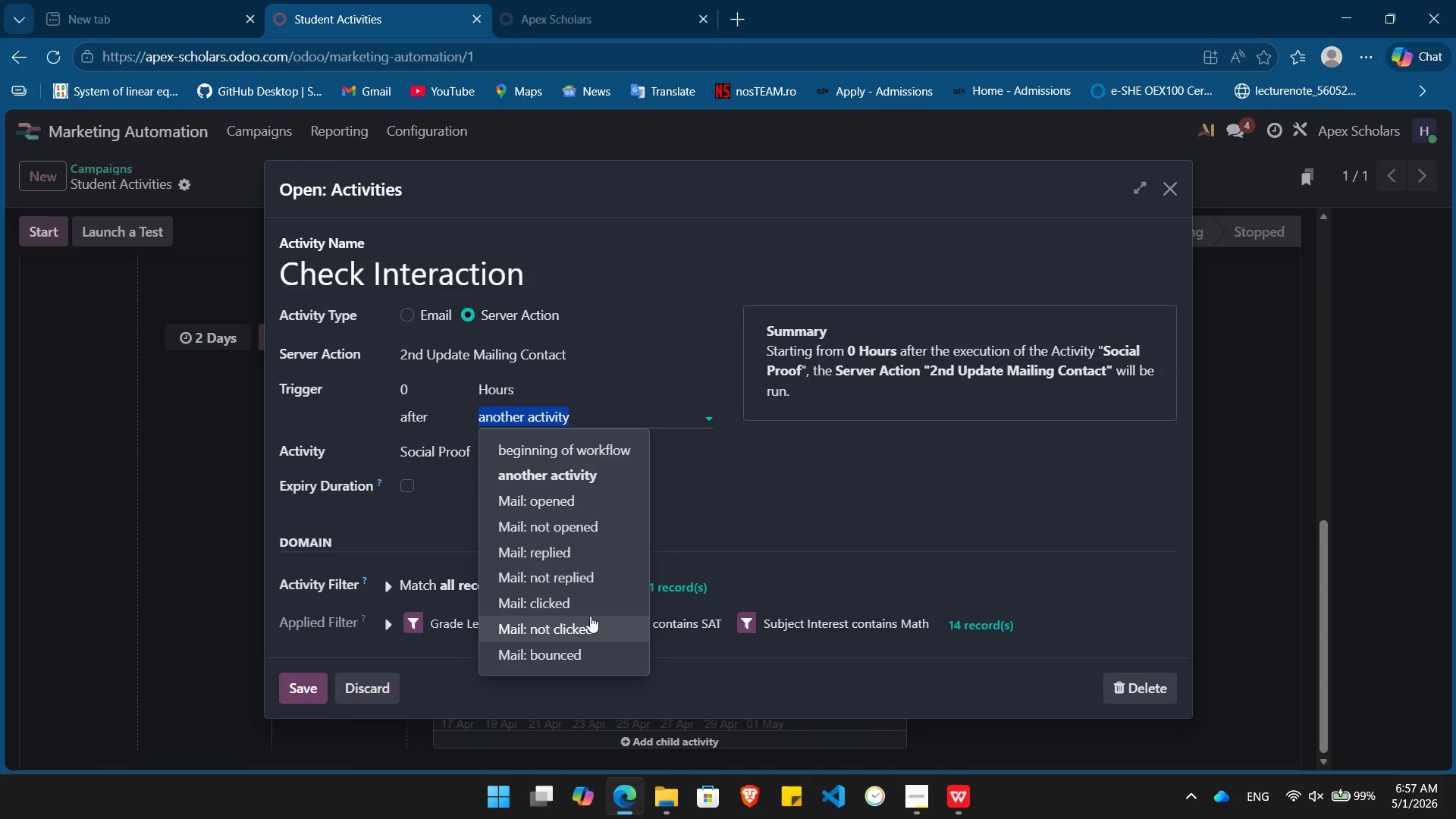 
left_click([583, 607])
 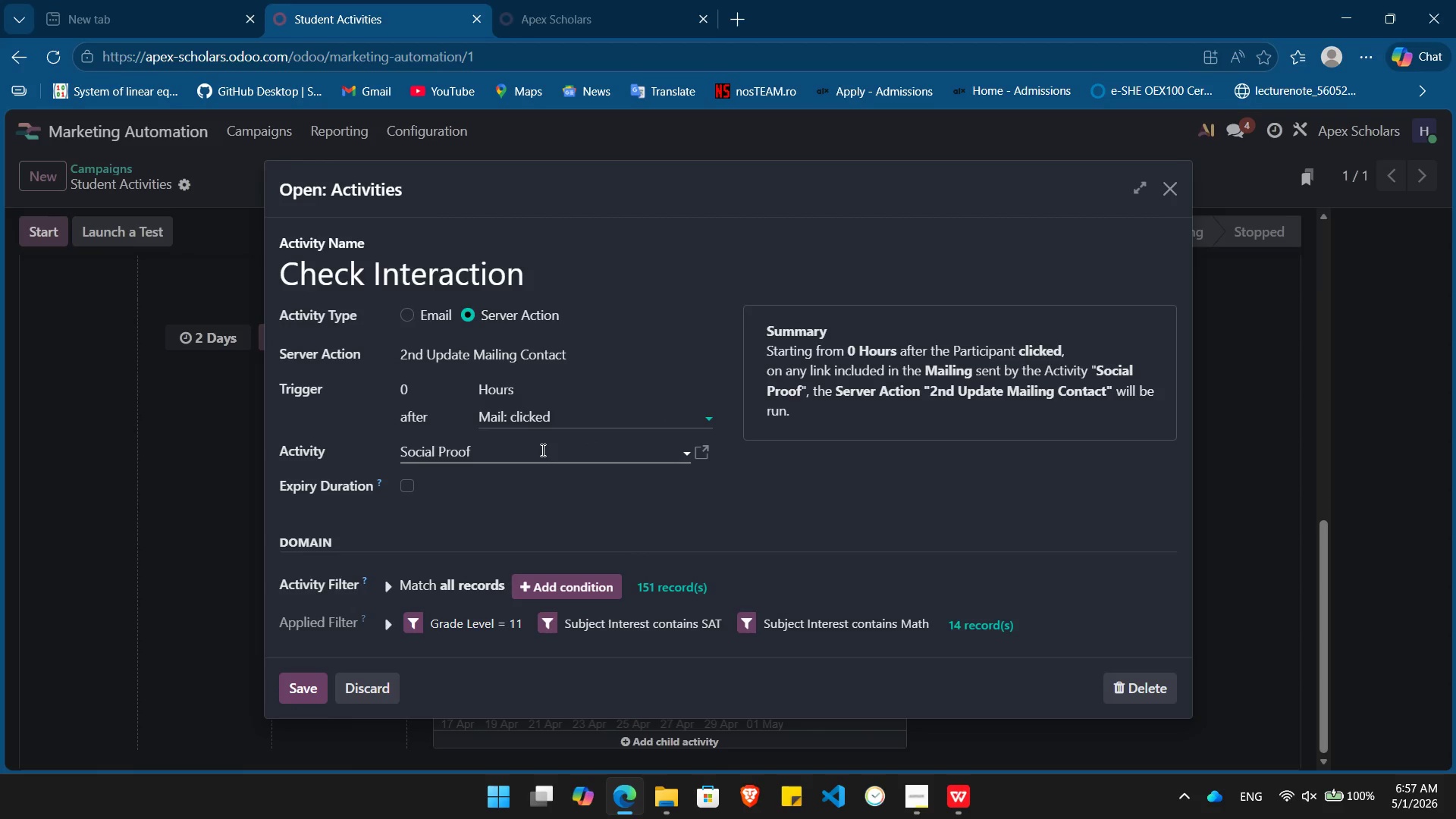 
left_click([541, 450])
 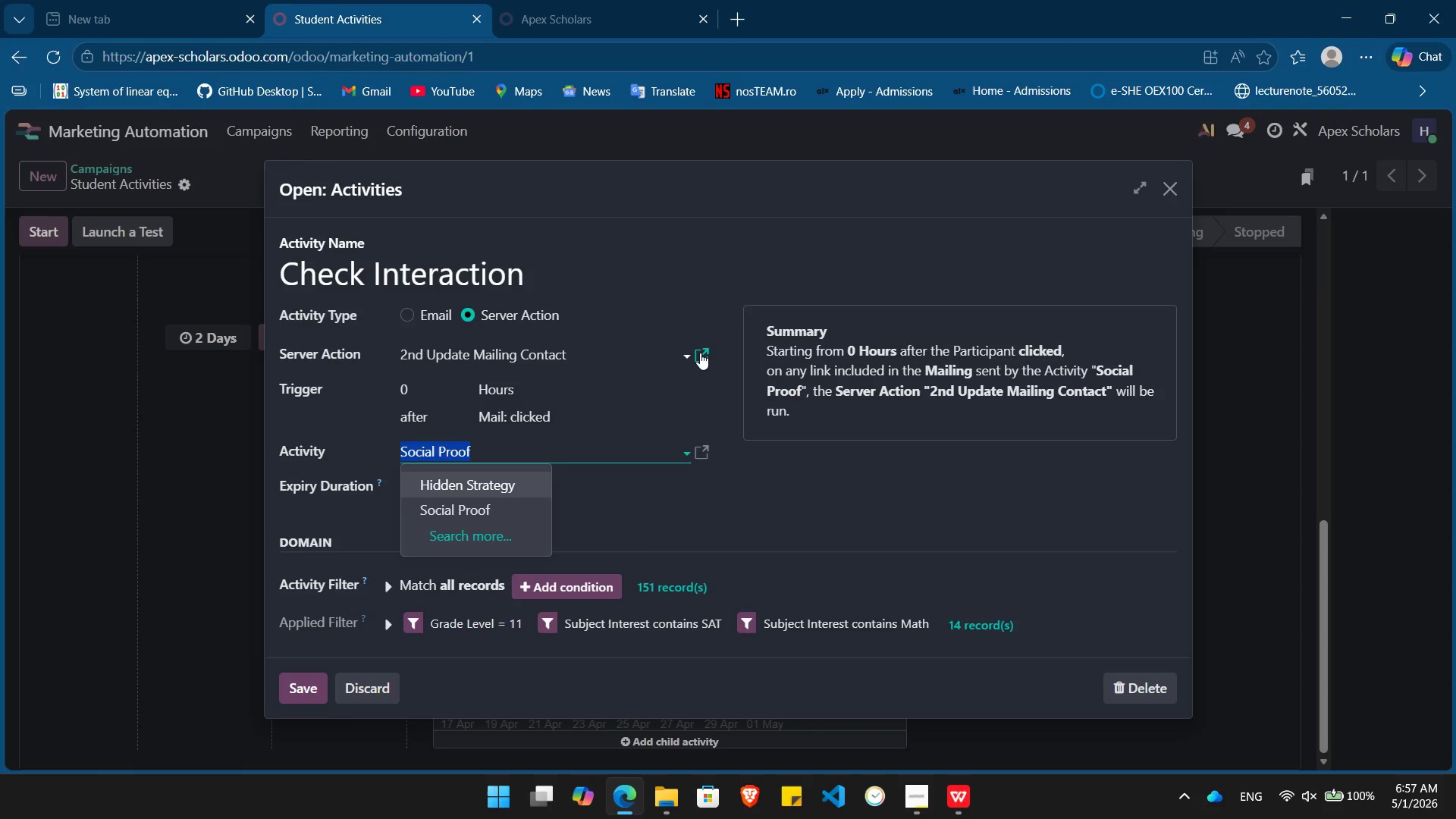 
left_click([700, 353])
 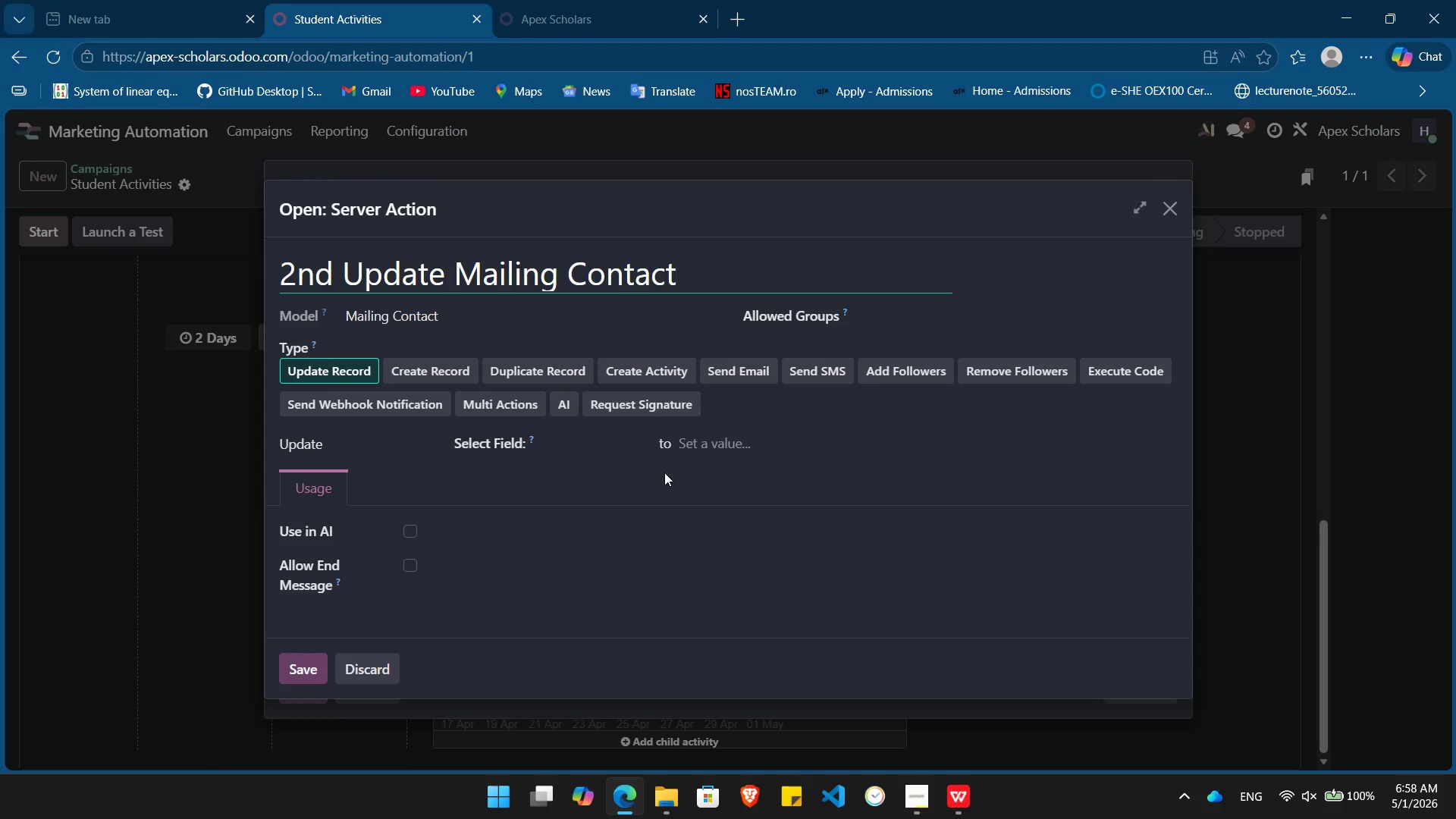 
wait(8.12)
 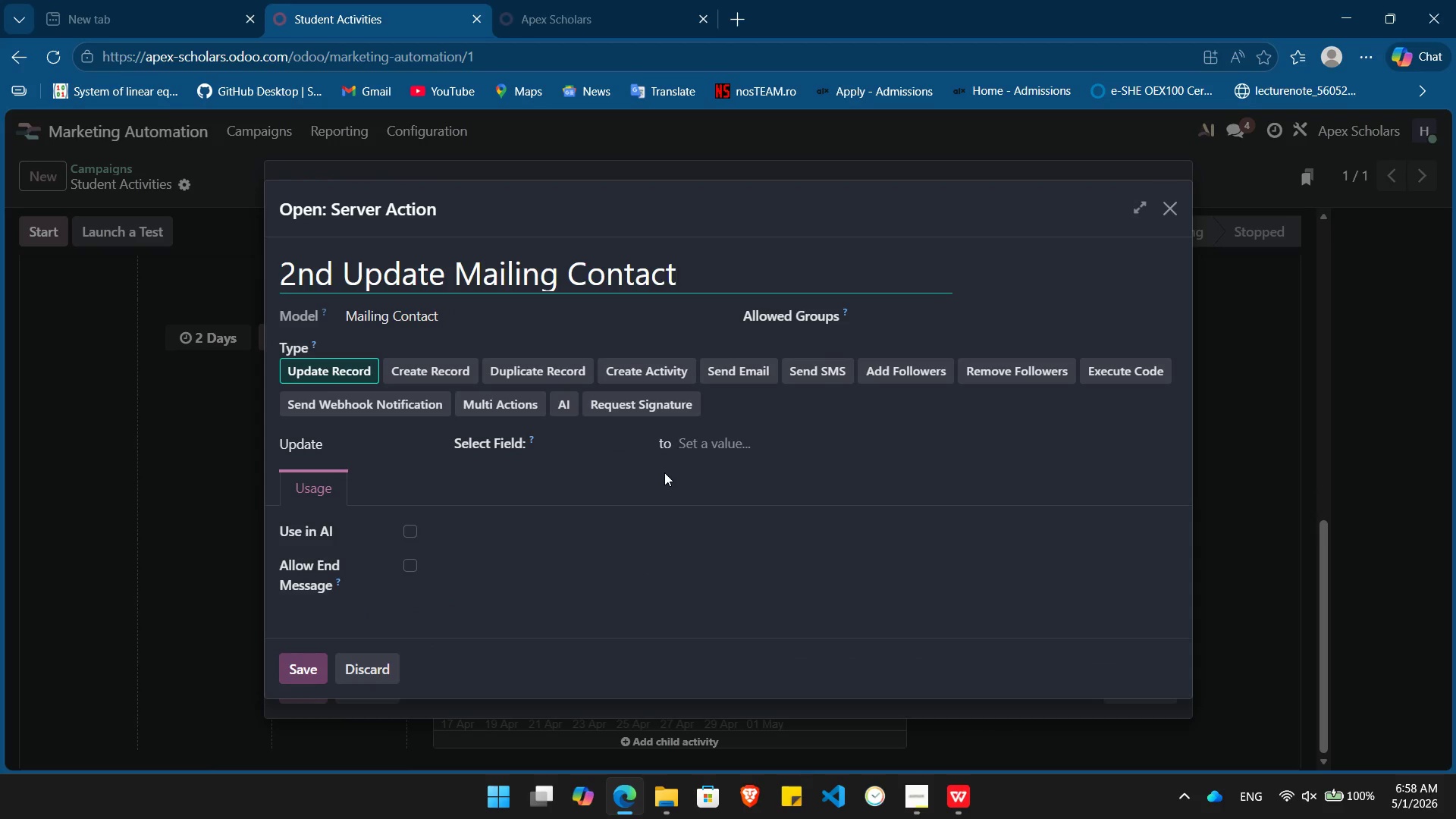 
left_click([557, 438])
 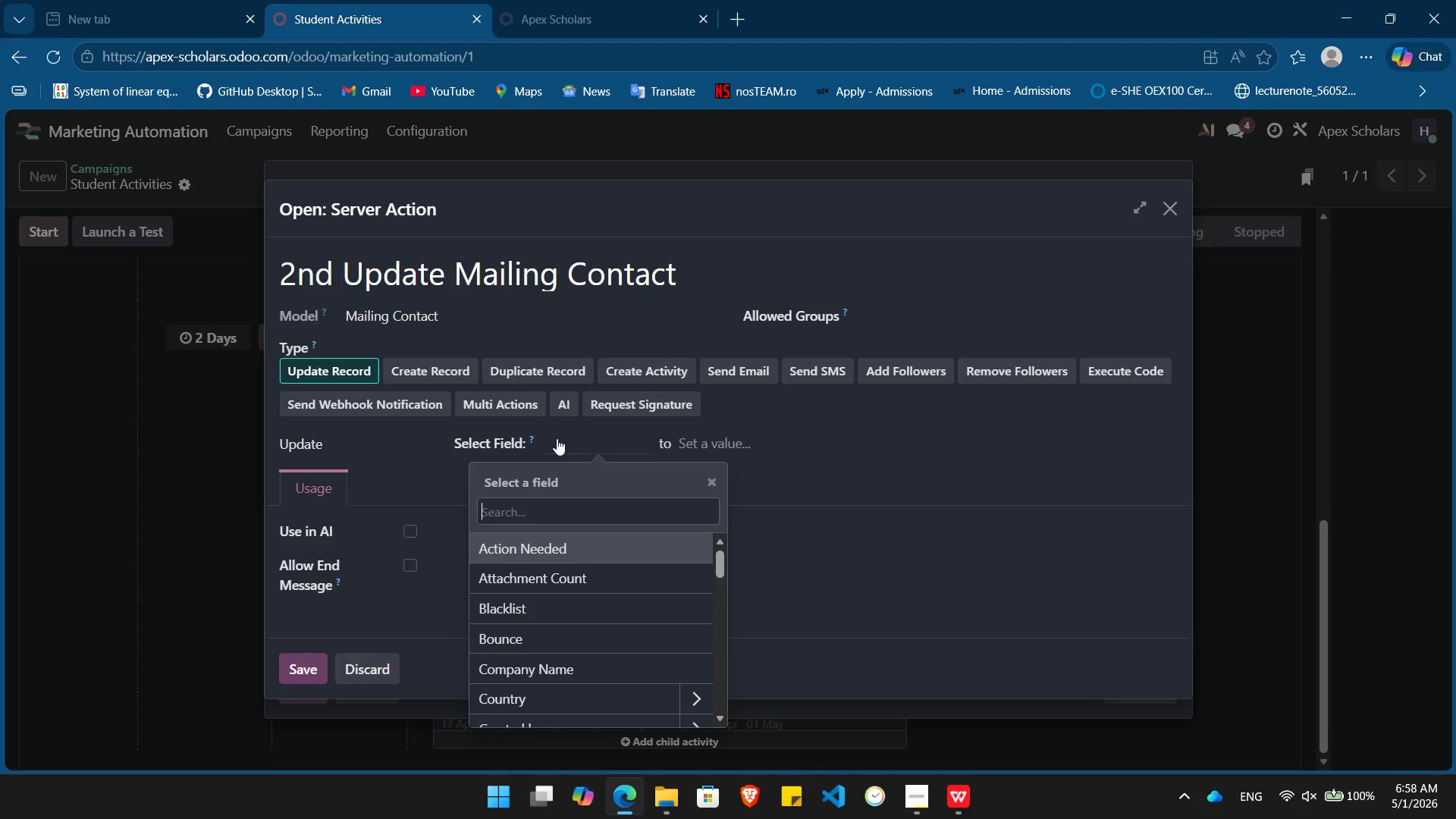 
type(Tag)
 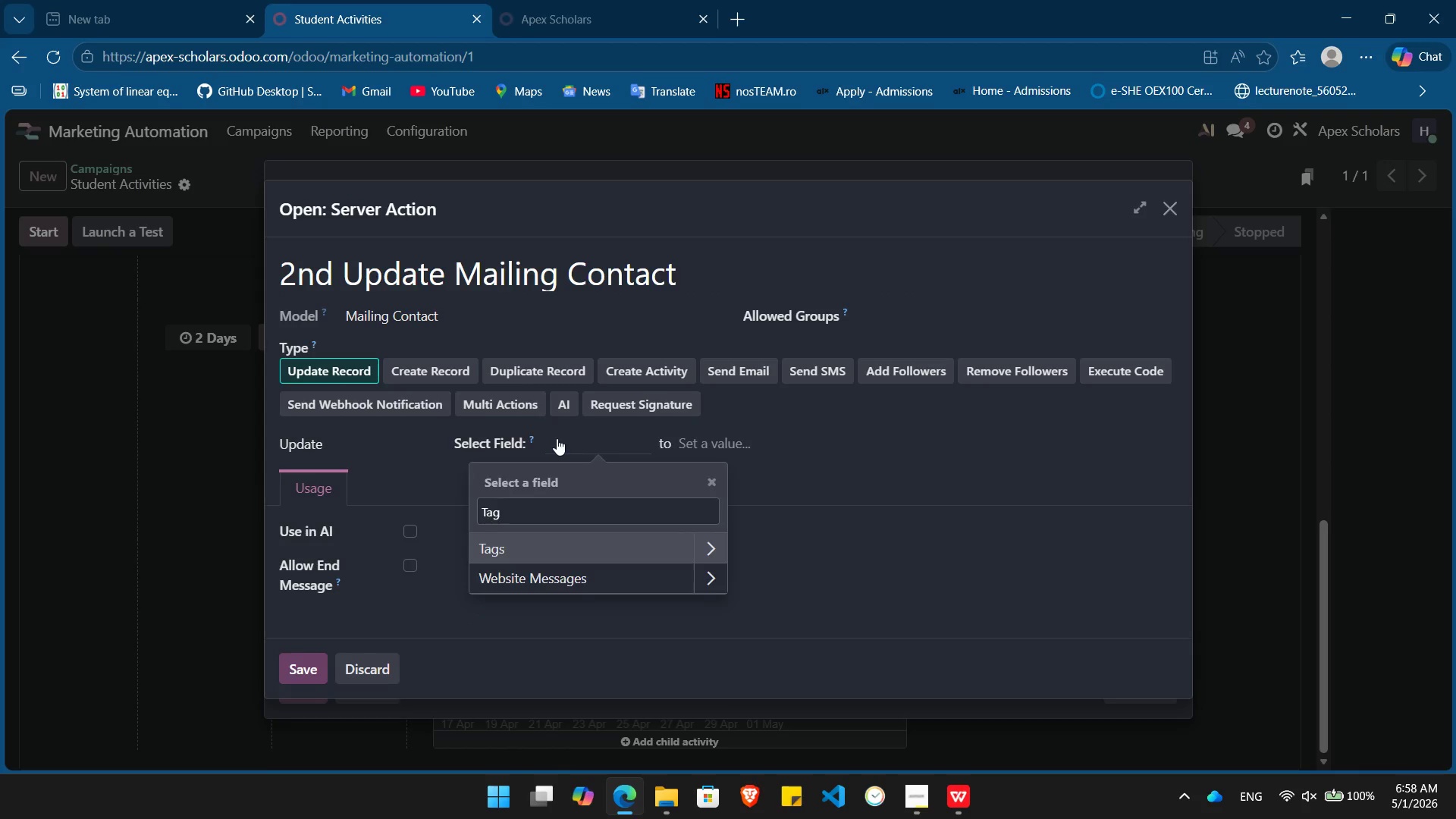 
key(Enter)
 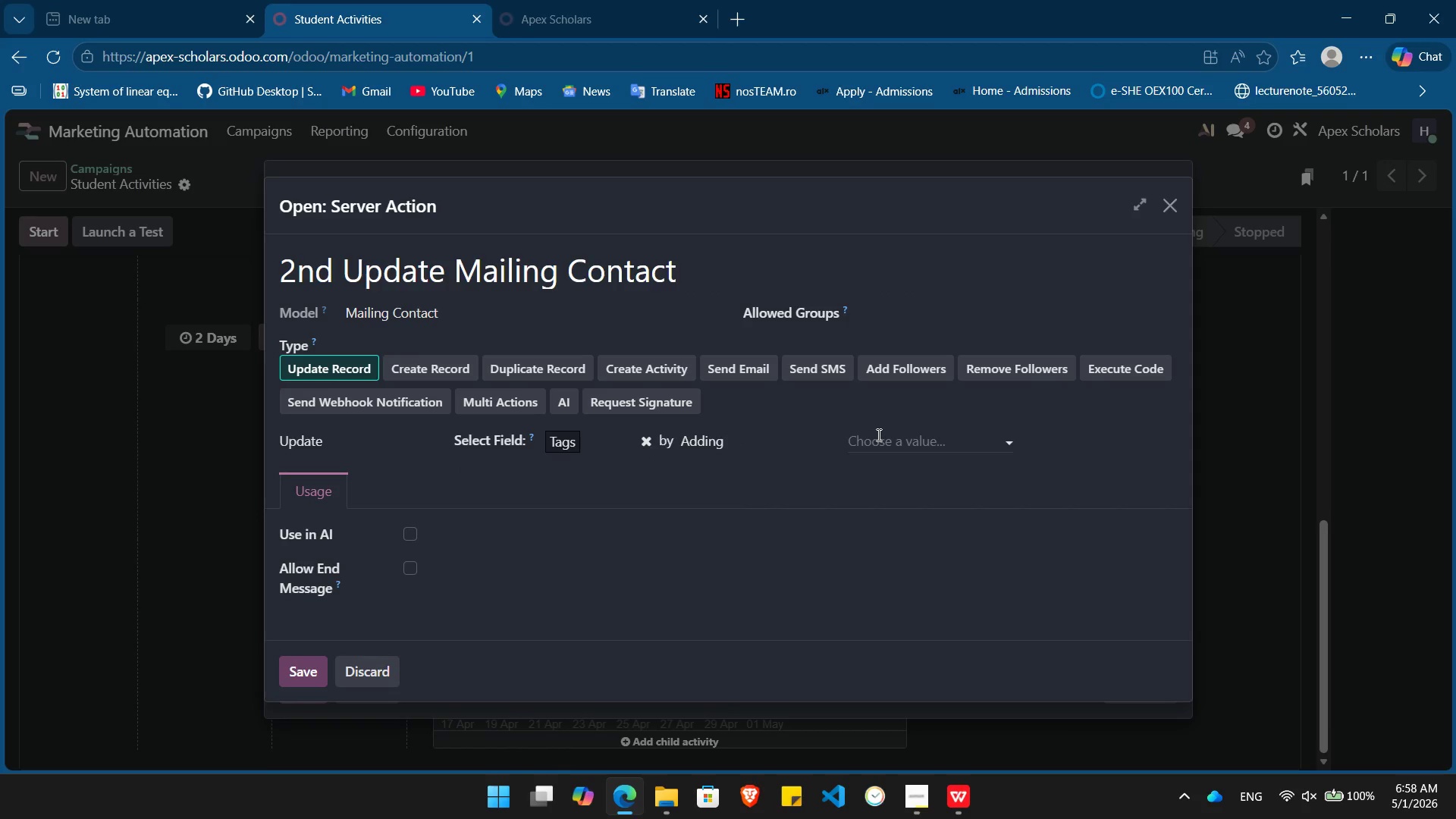 
left_click([877, 435])
 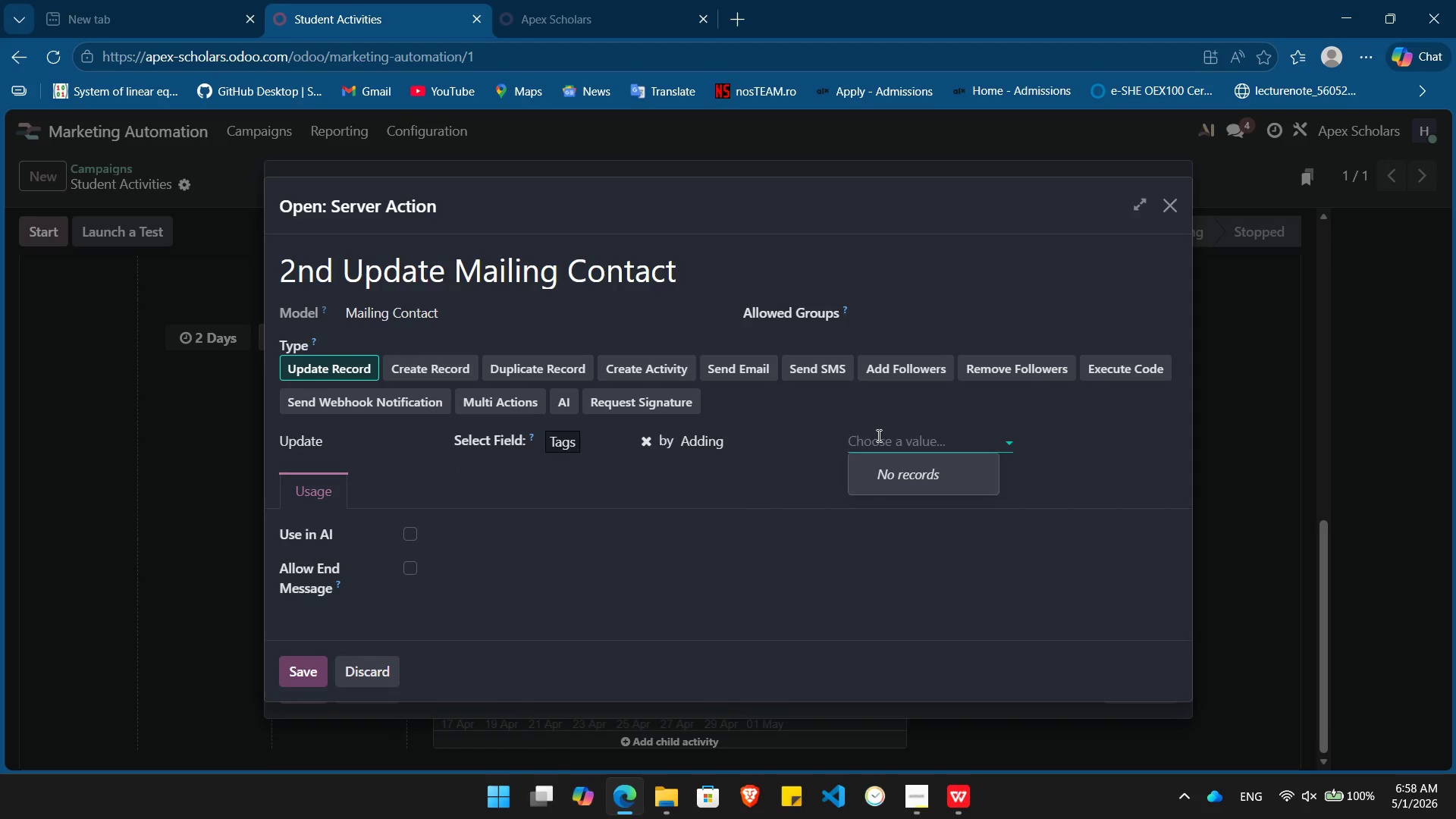 
type(High Intent Fl)
key(Backspace)
type(ollow-up)
 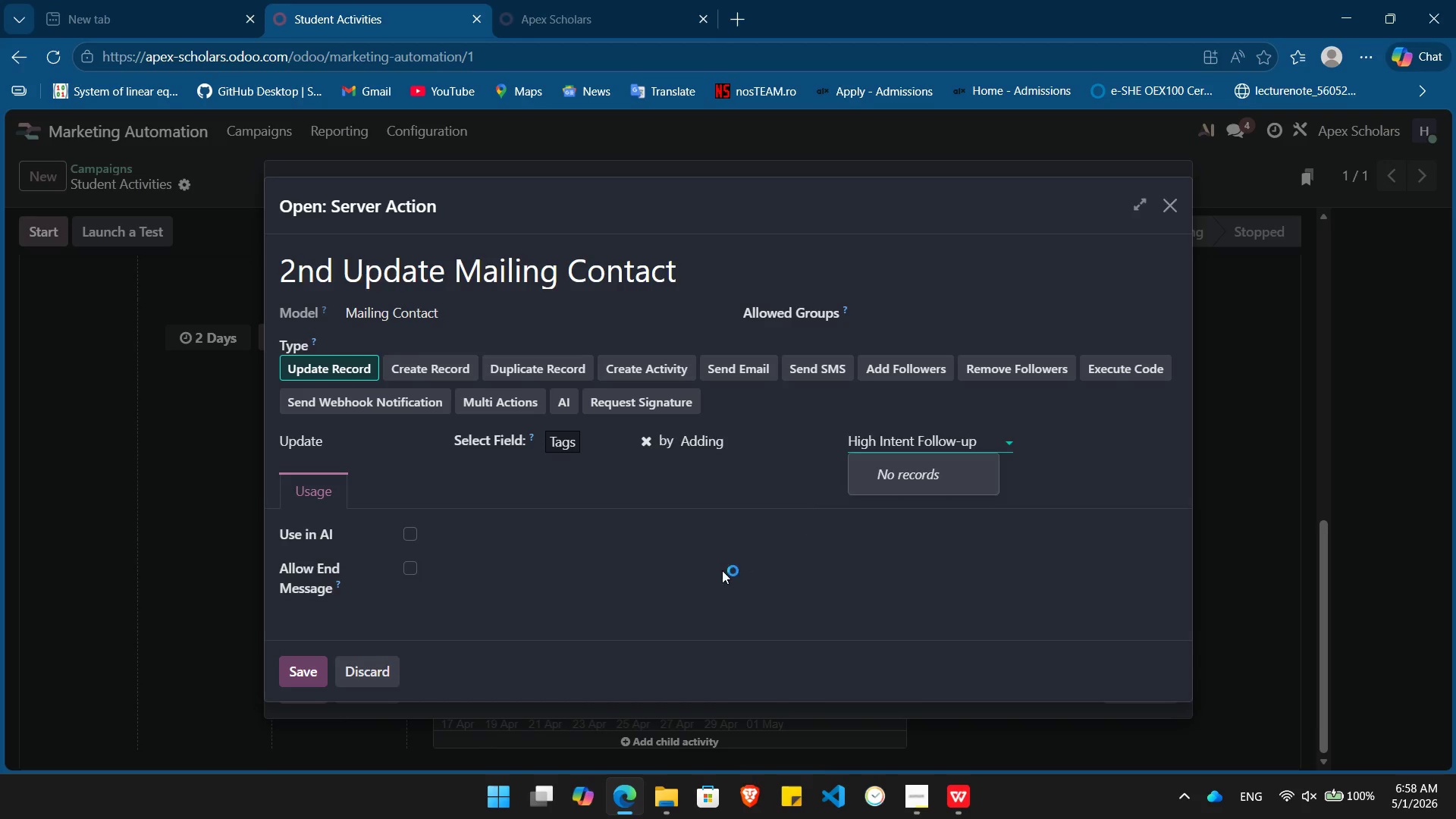 
left_click([312, 671])
 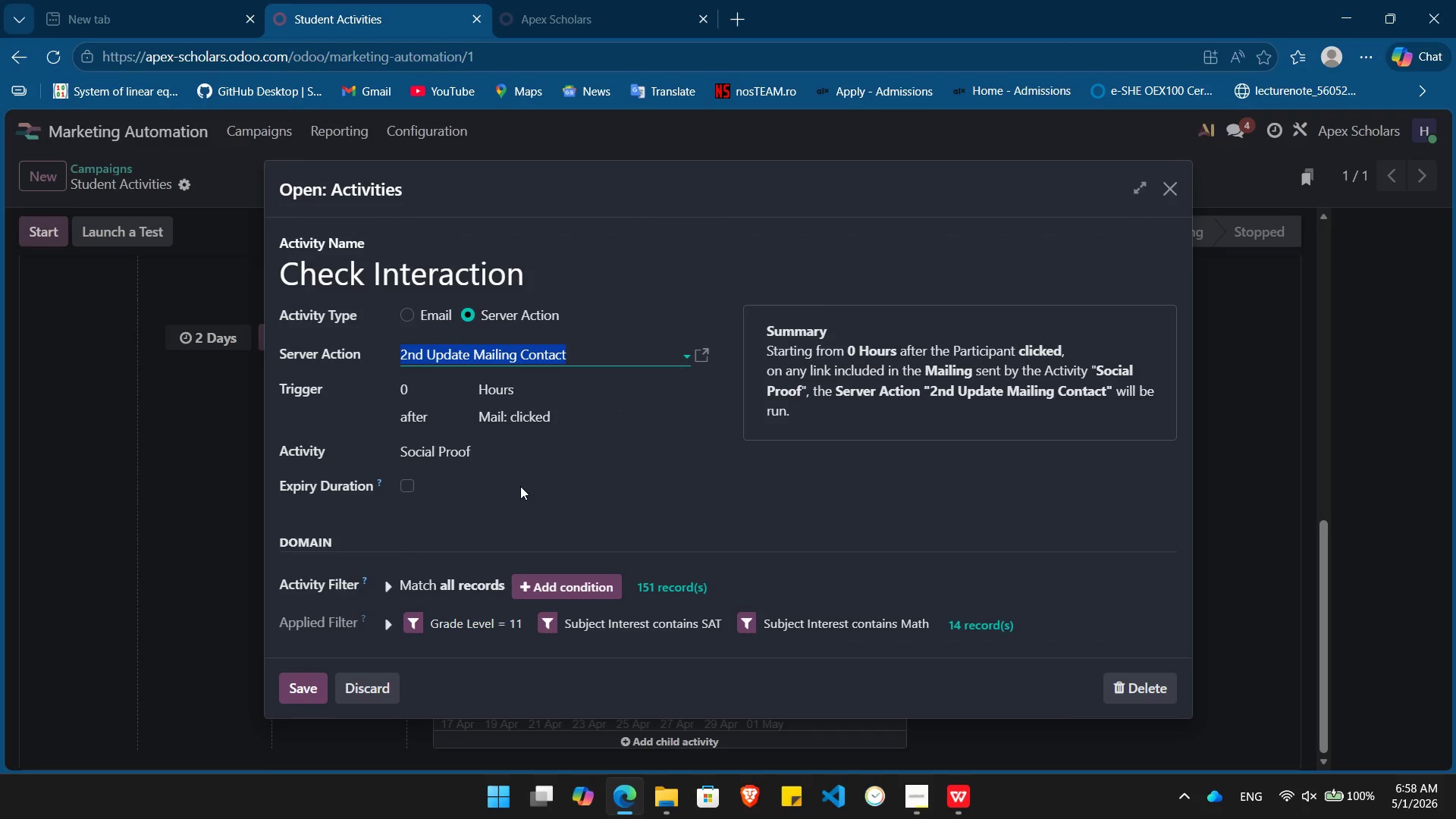 
wait(8.8)
 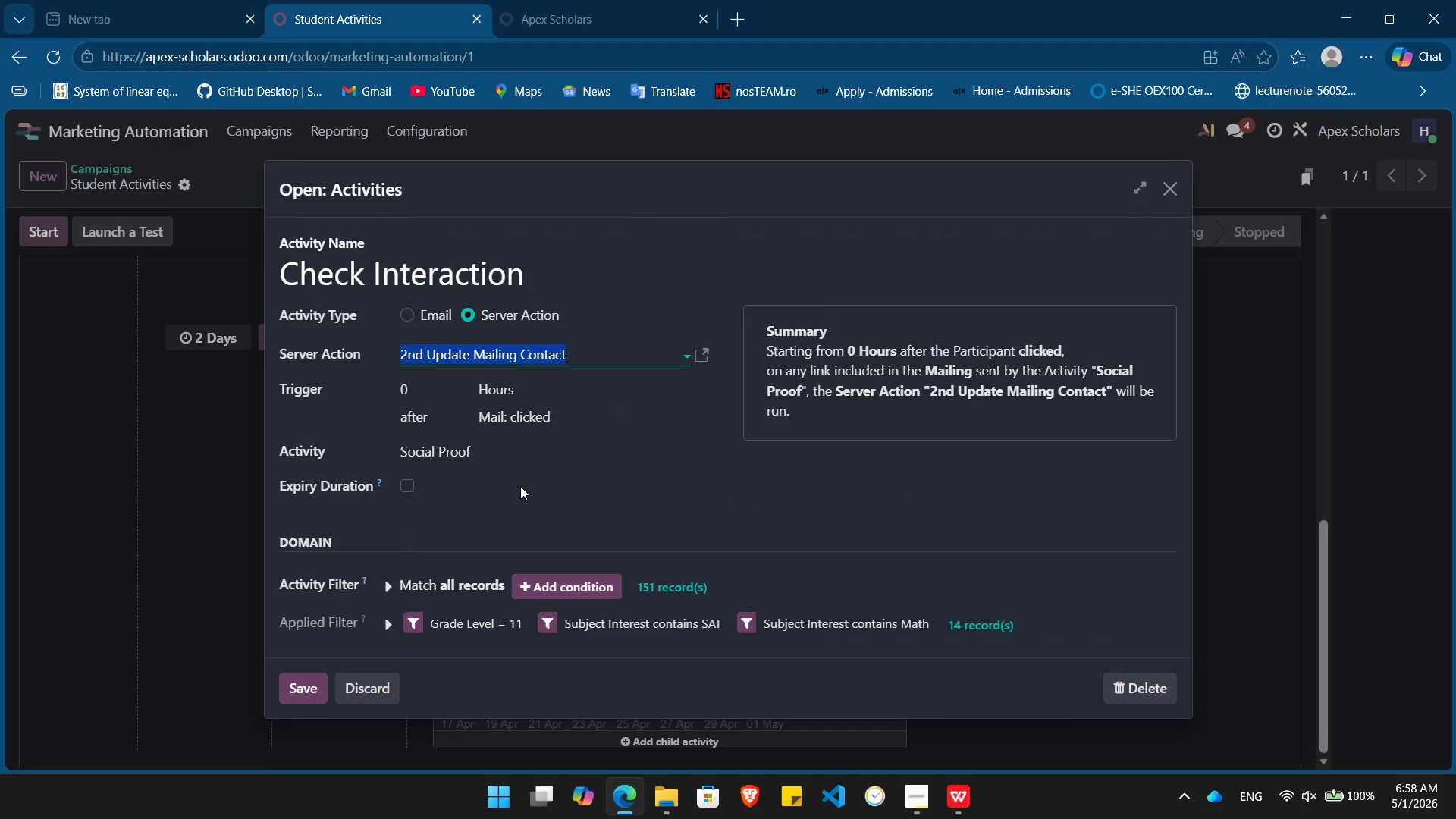 
left_click([299, 692])
 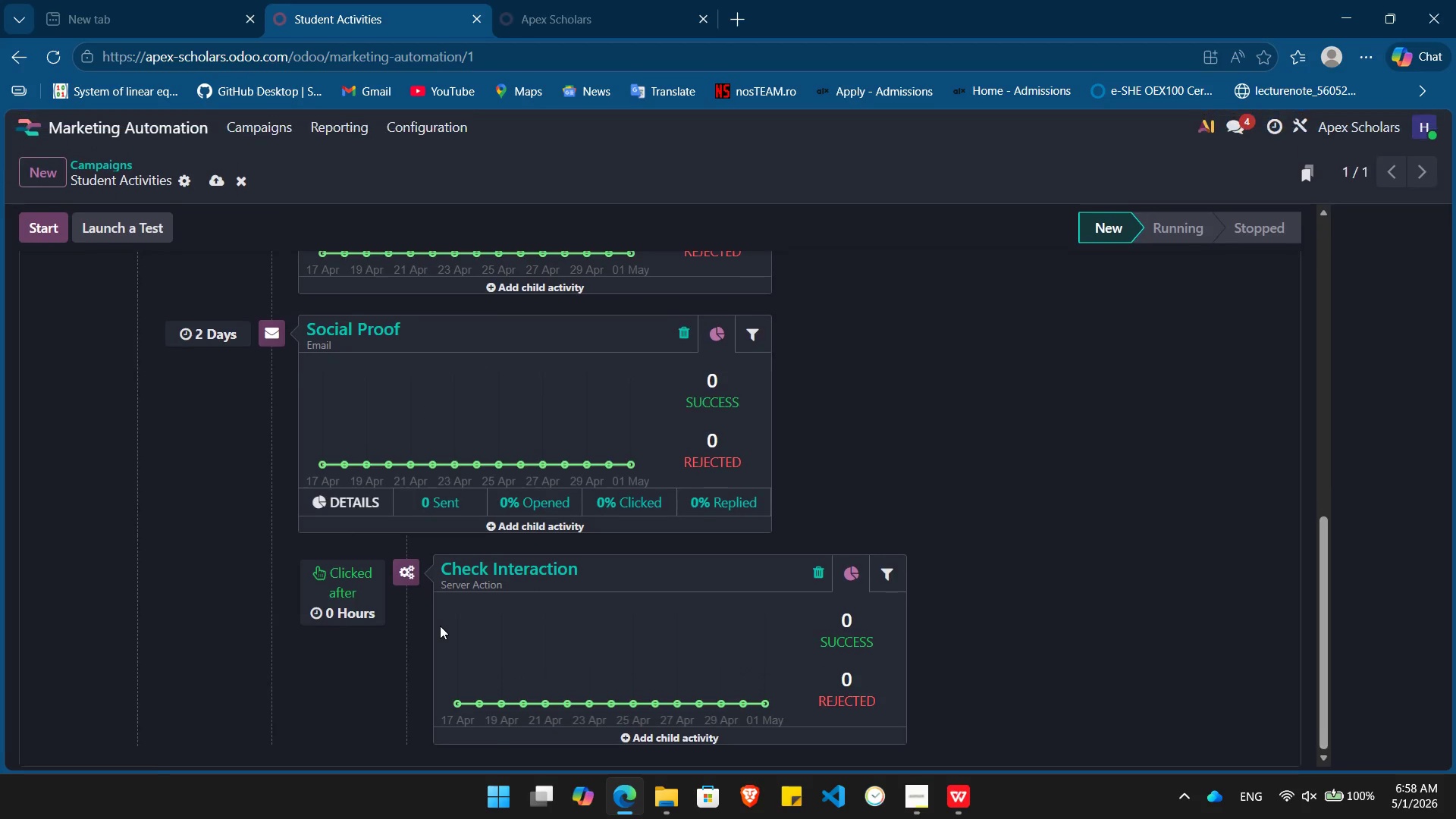 
mouse_move([523, 540])
 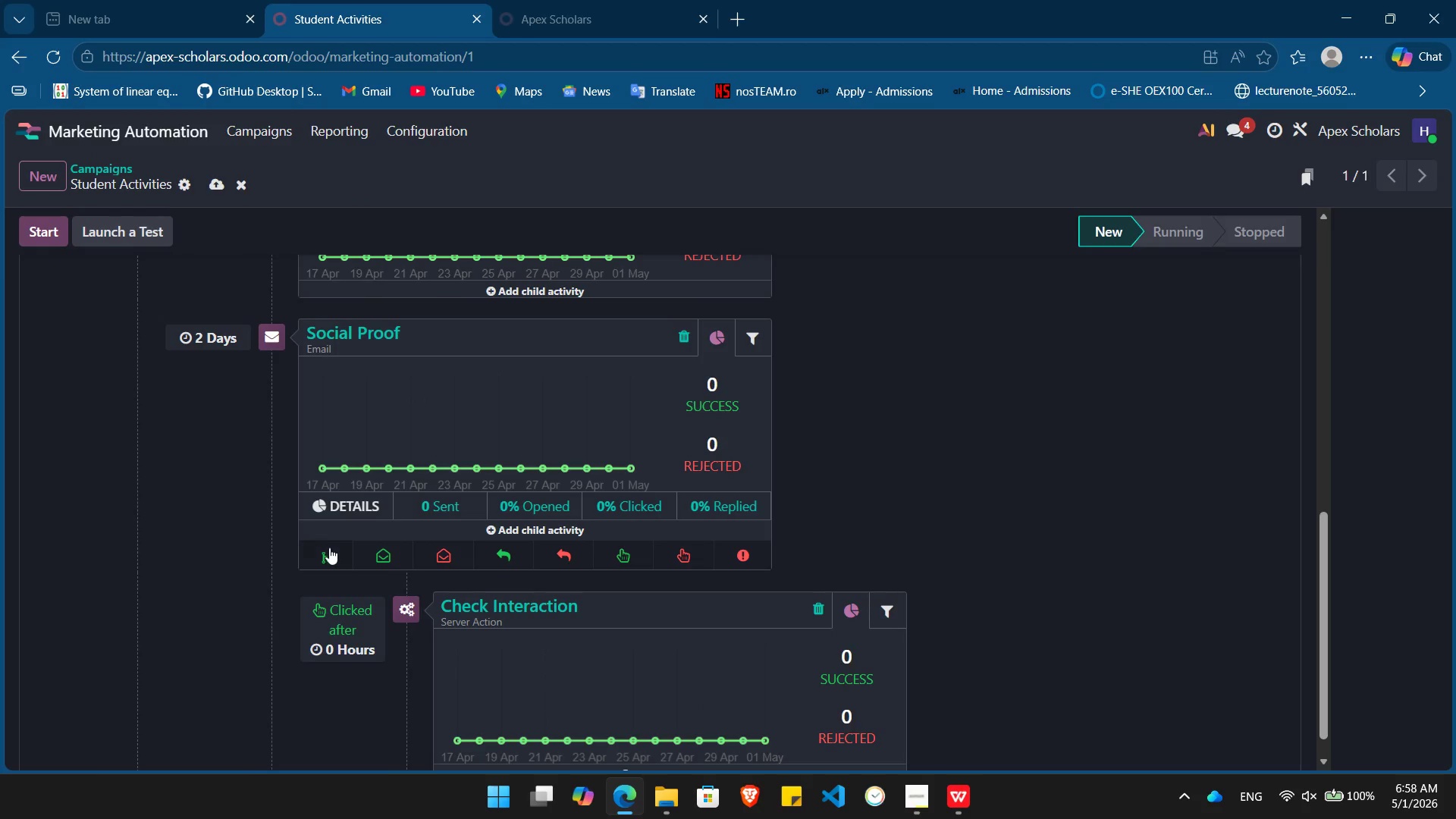 
left_click([327, 553])
 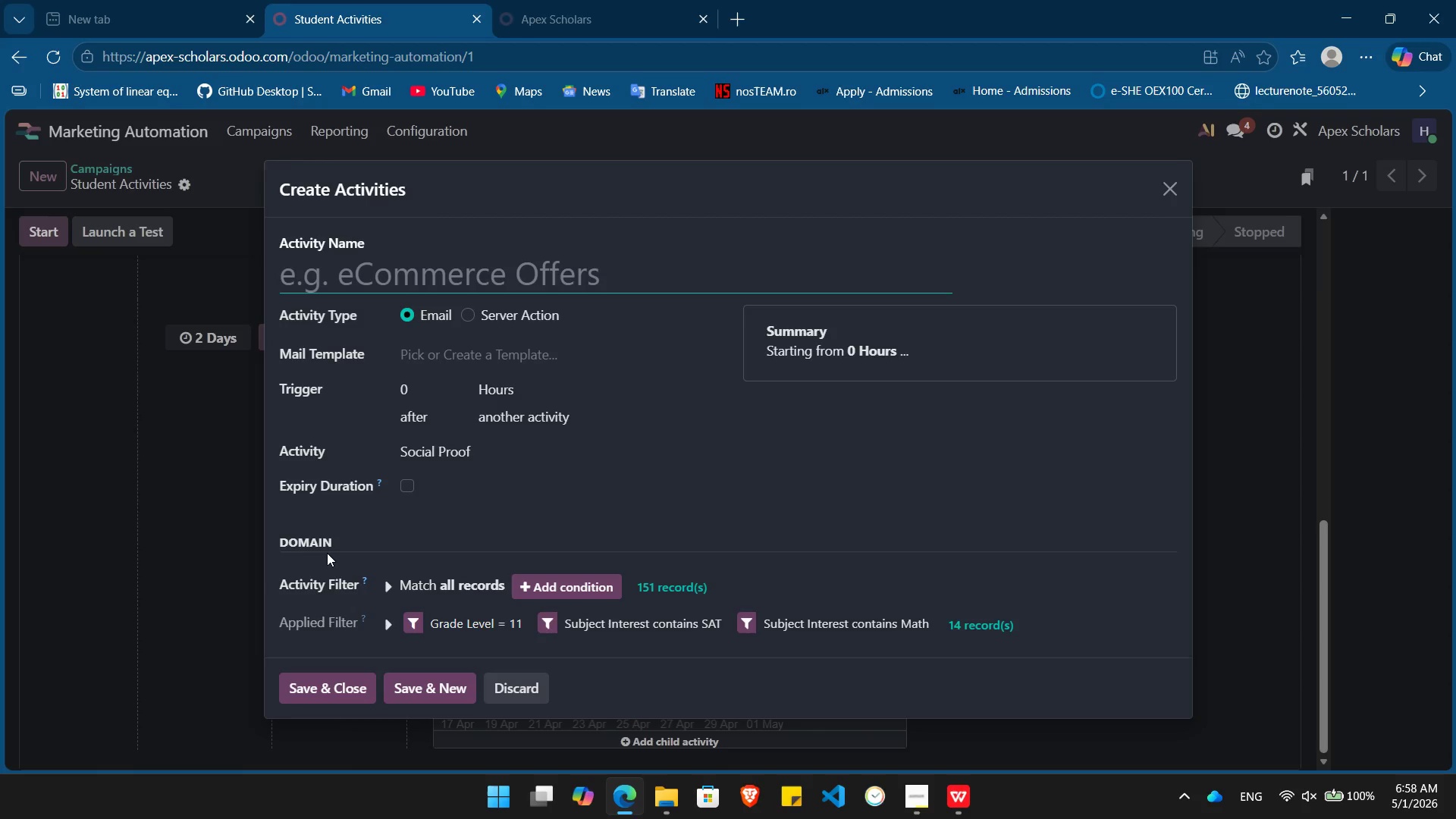 
wait(6.56)
 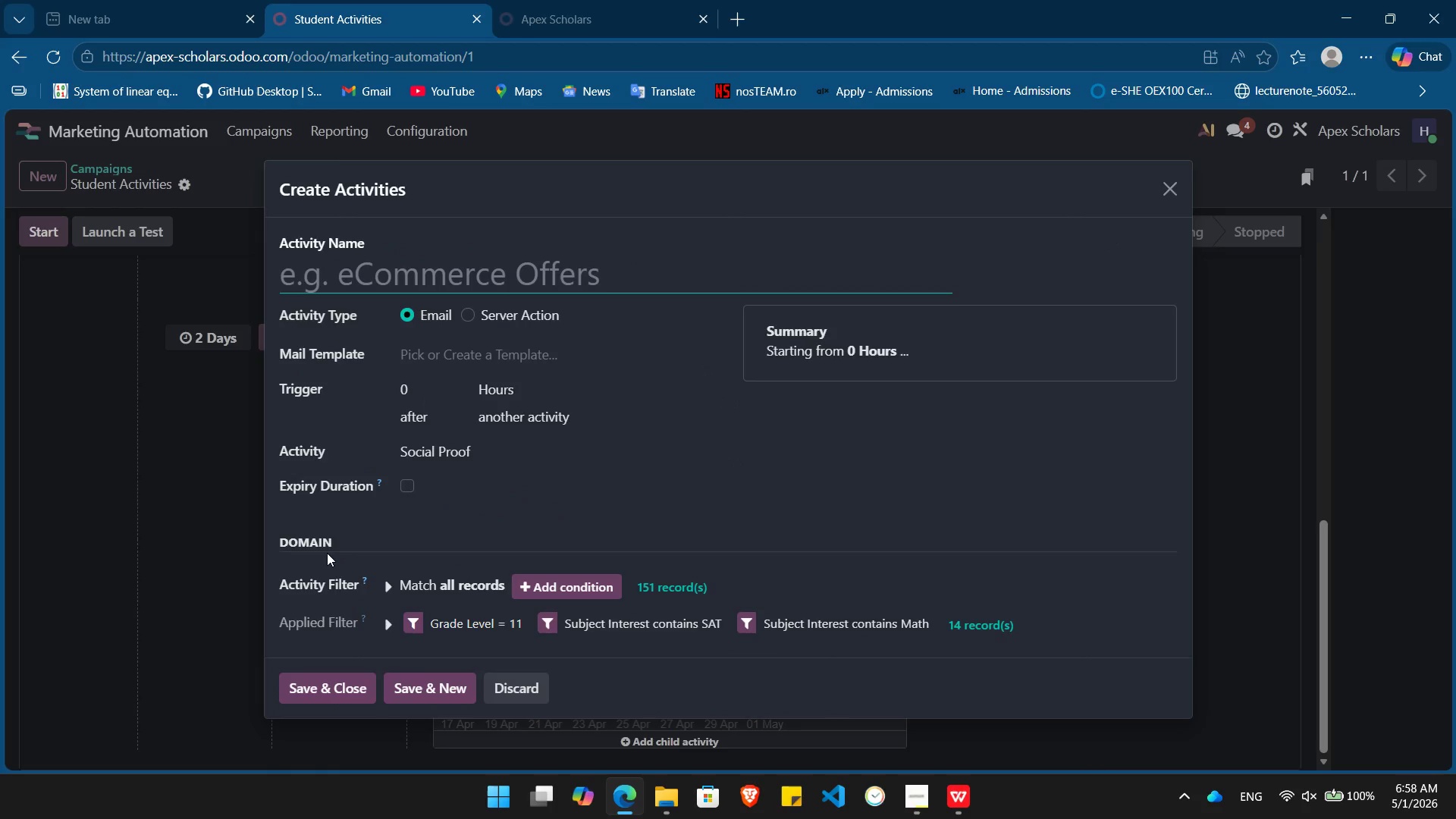 
key(Alt+Tab)